 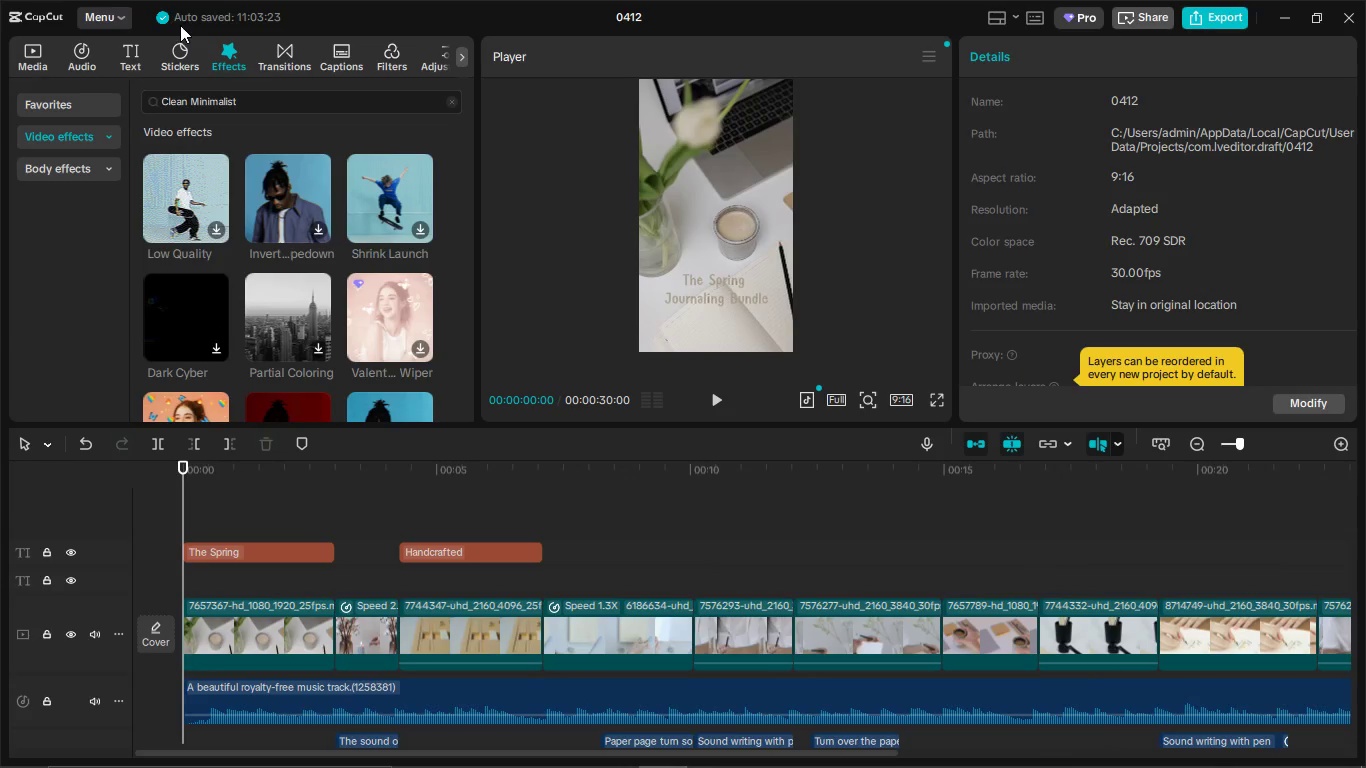 
scroll: coordinate [236, 250], scroll_direction: up, amount: 7.0
 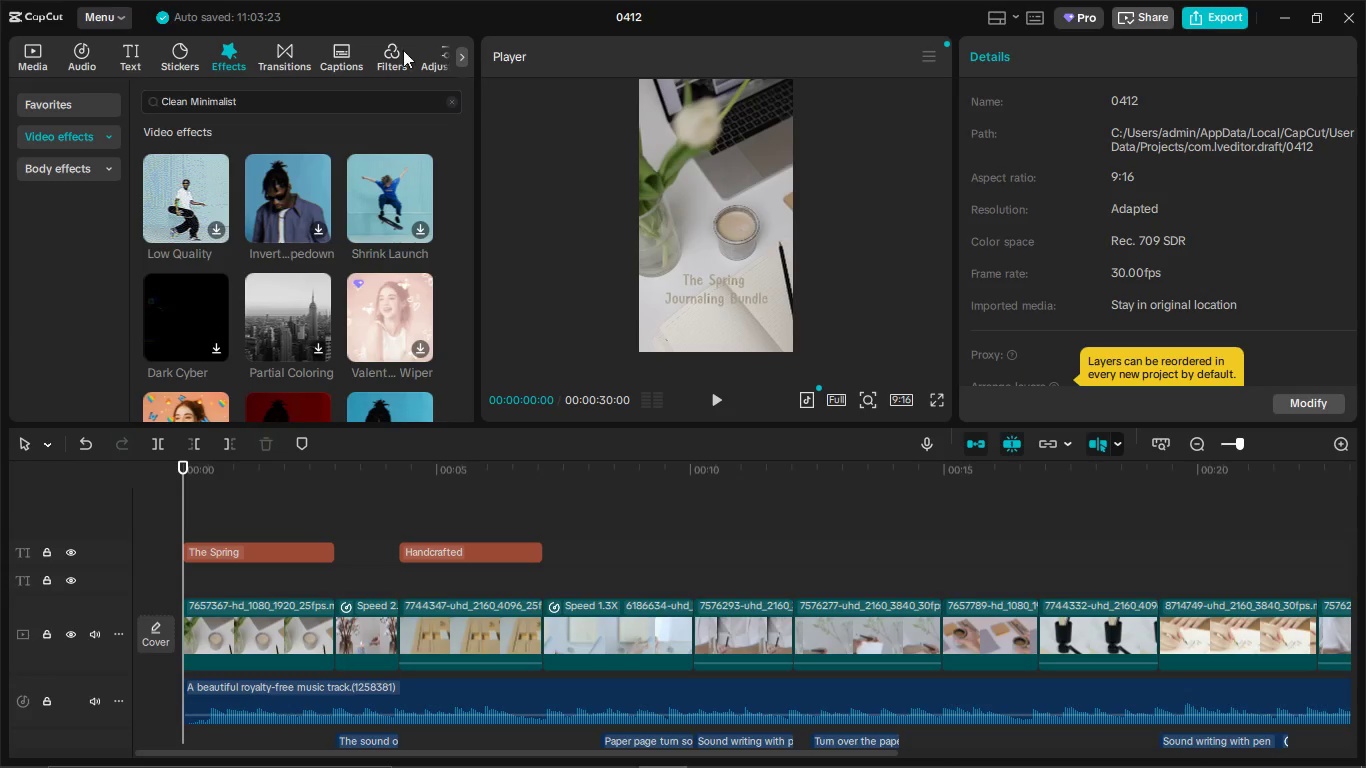 
left_click([400, 49])
 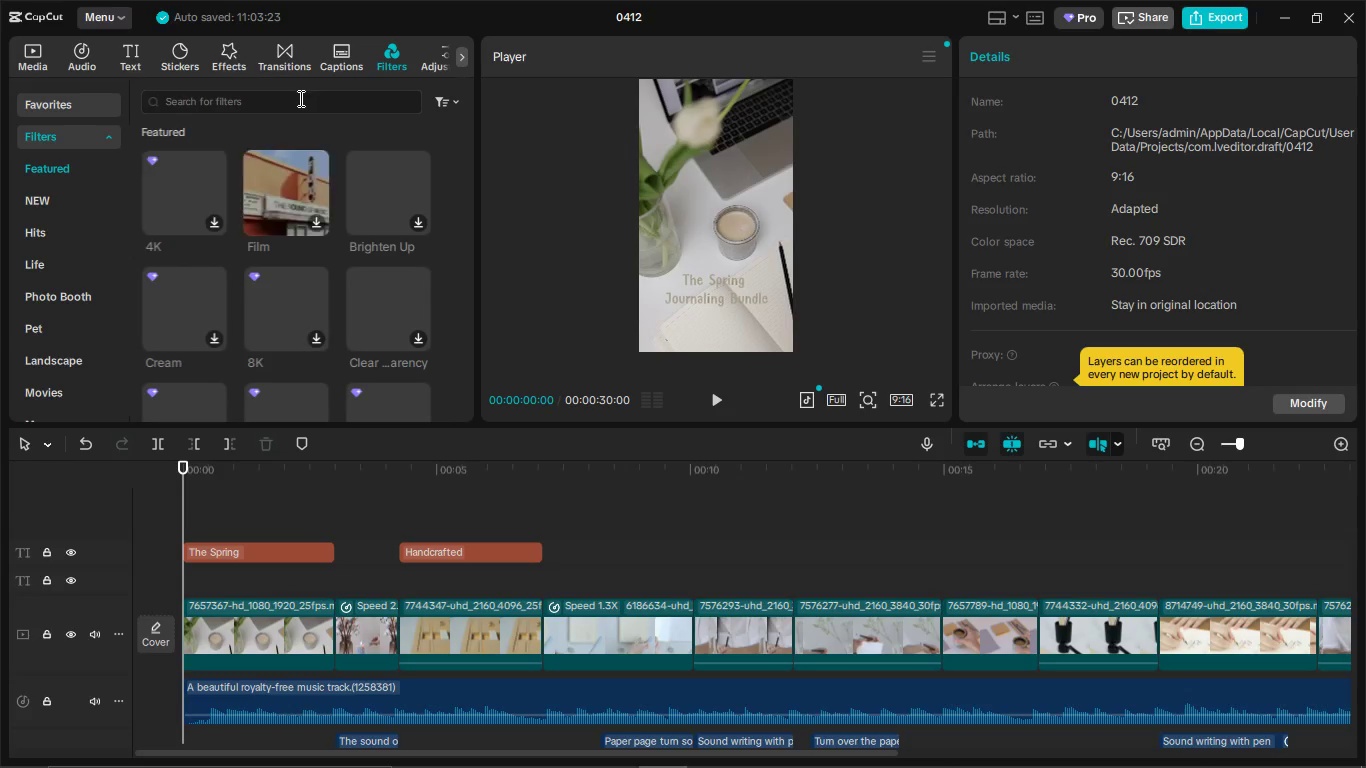 
left_click([294, 101])
 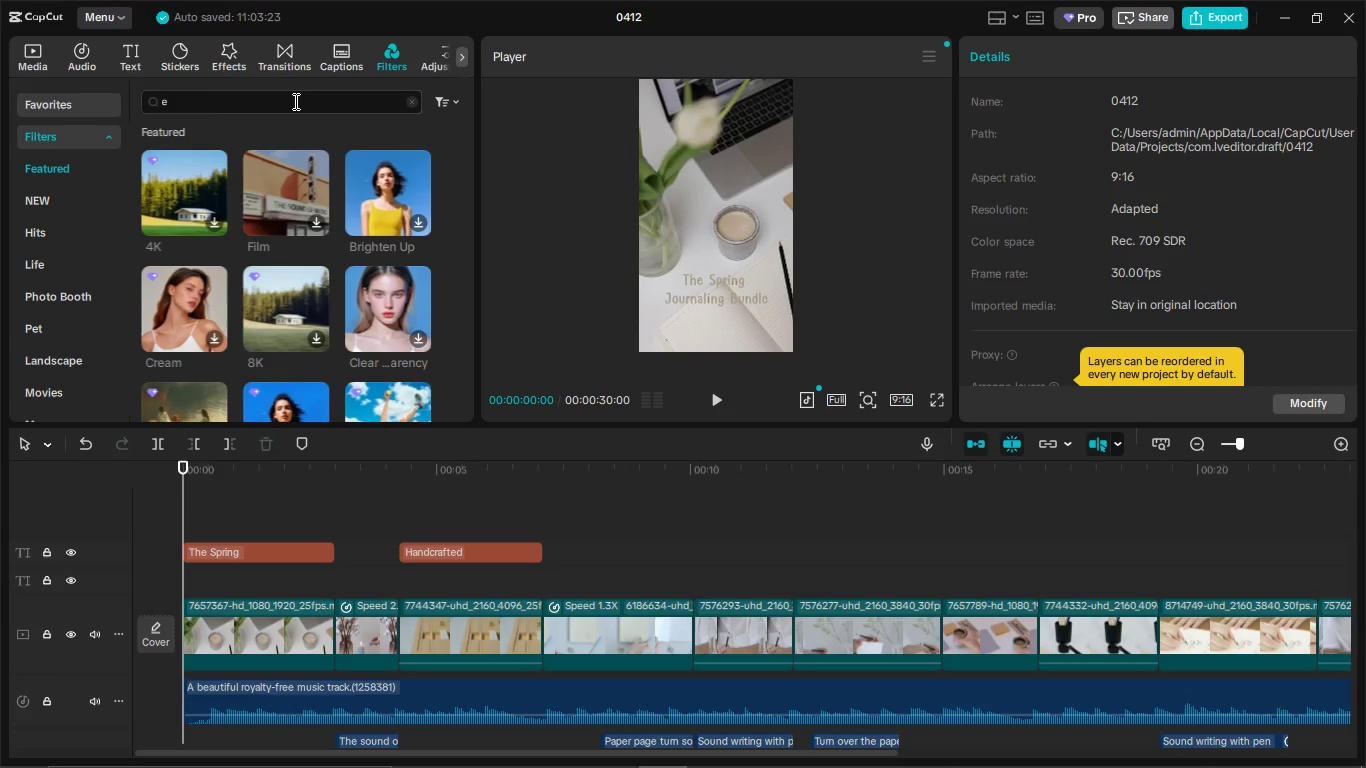 
type(e)
key(Backspace)
type(warm vintage)
 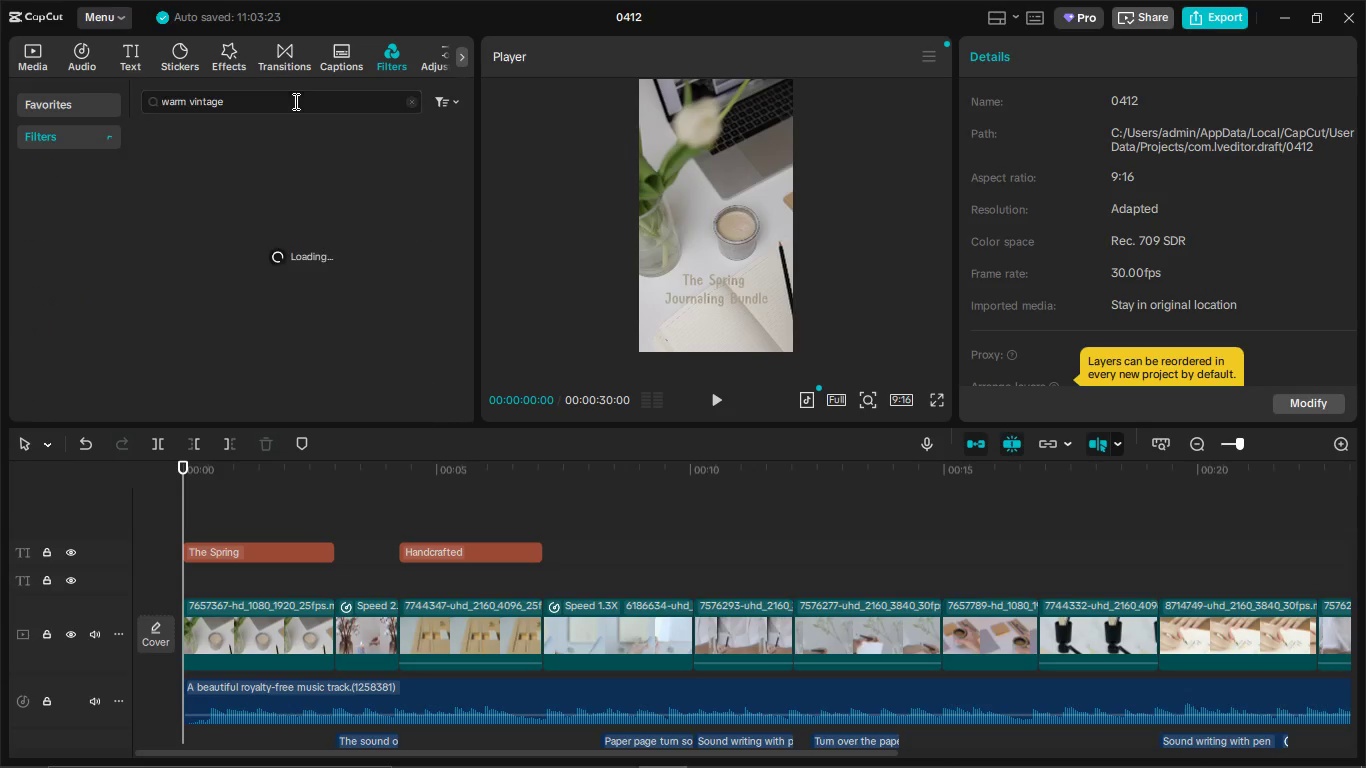 
key(Enter)
 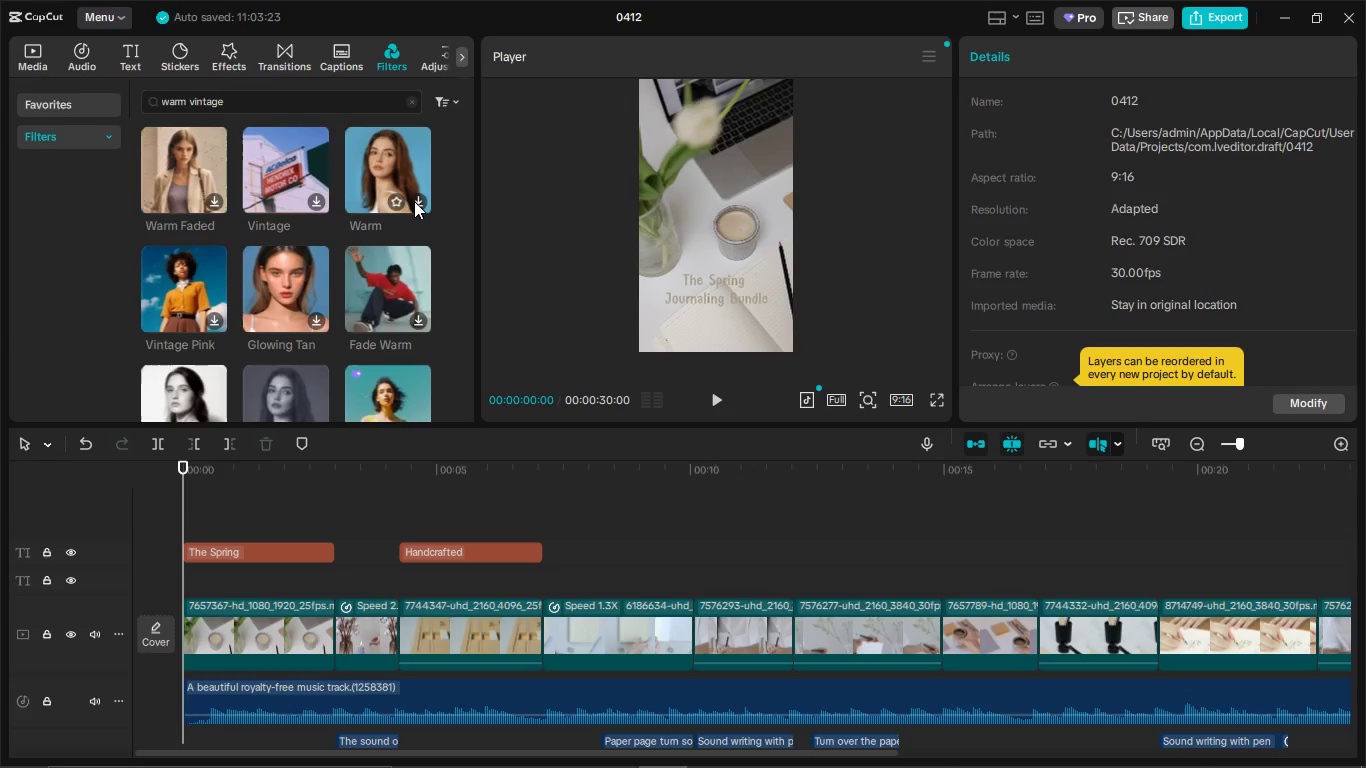 
left_click([420, 201])
 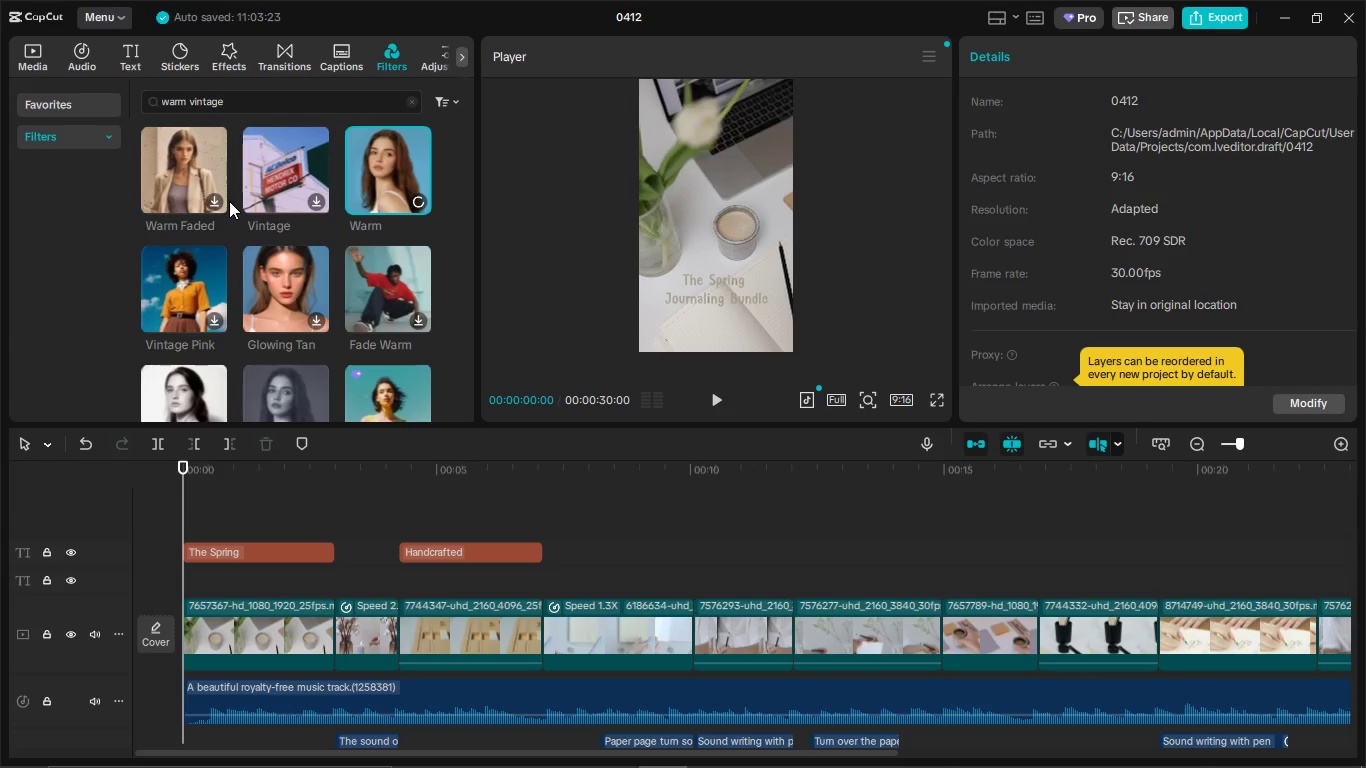 
scroll: coordinate [238, 232], scroll_direction: down, amount: 2.0
 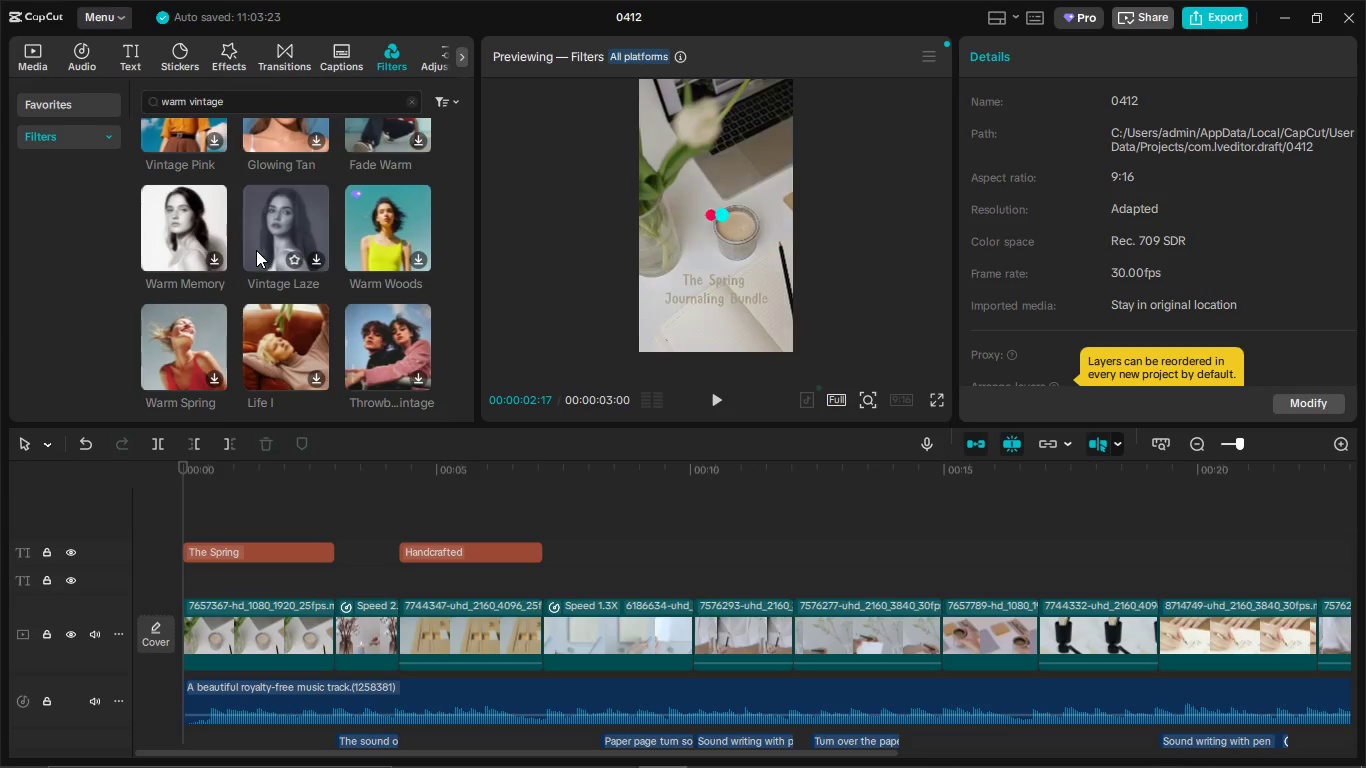 
scroll: coordinate [325, 243], scroll_direction: up, amount: 8.0
 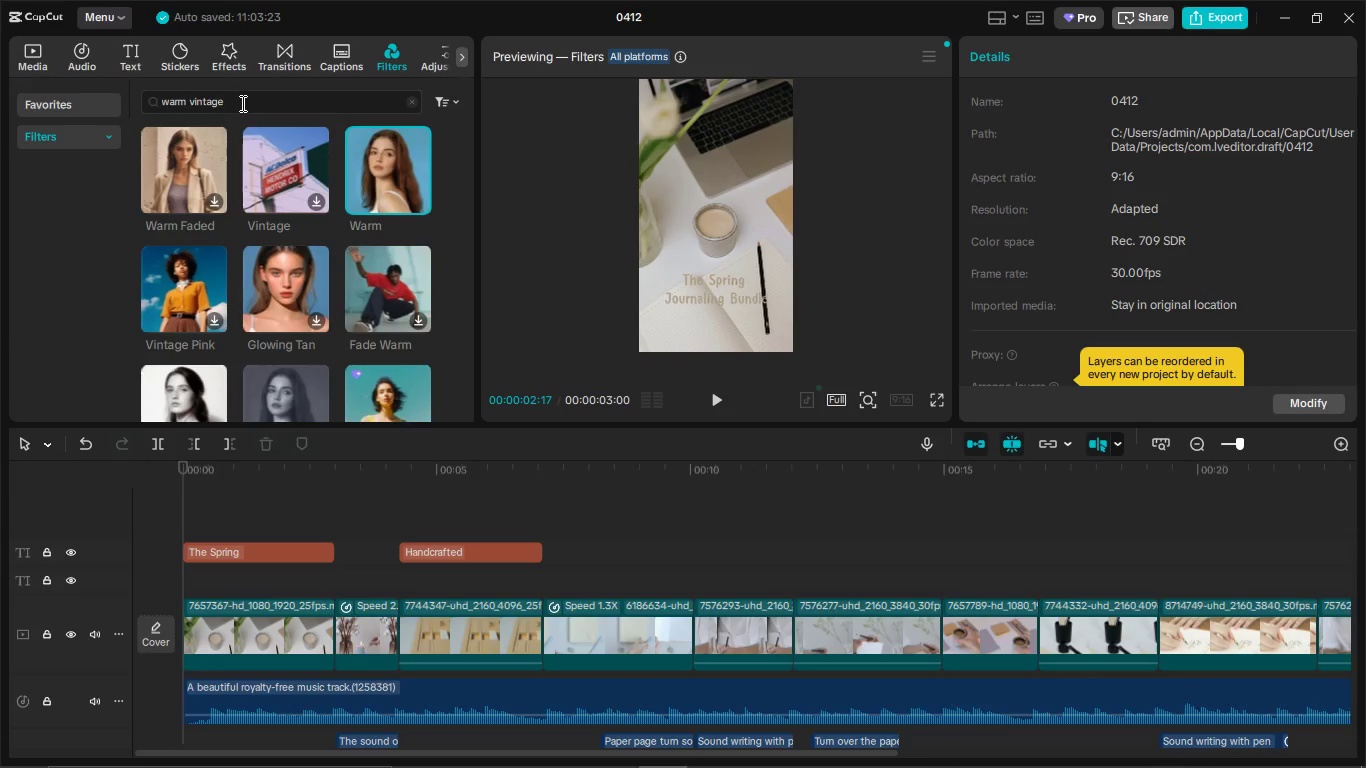 
double_click([241, 103])
 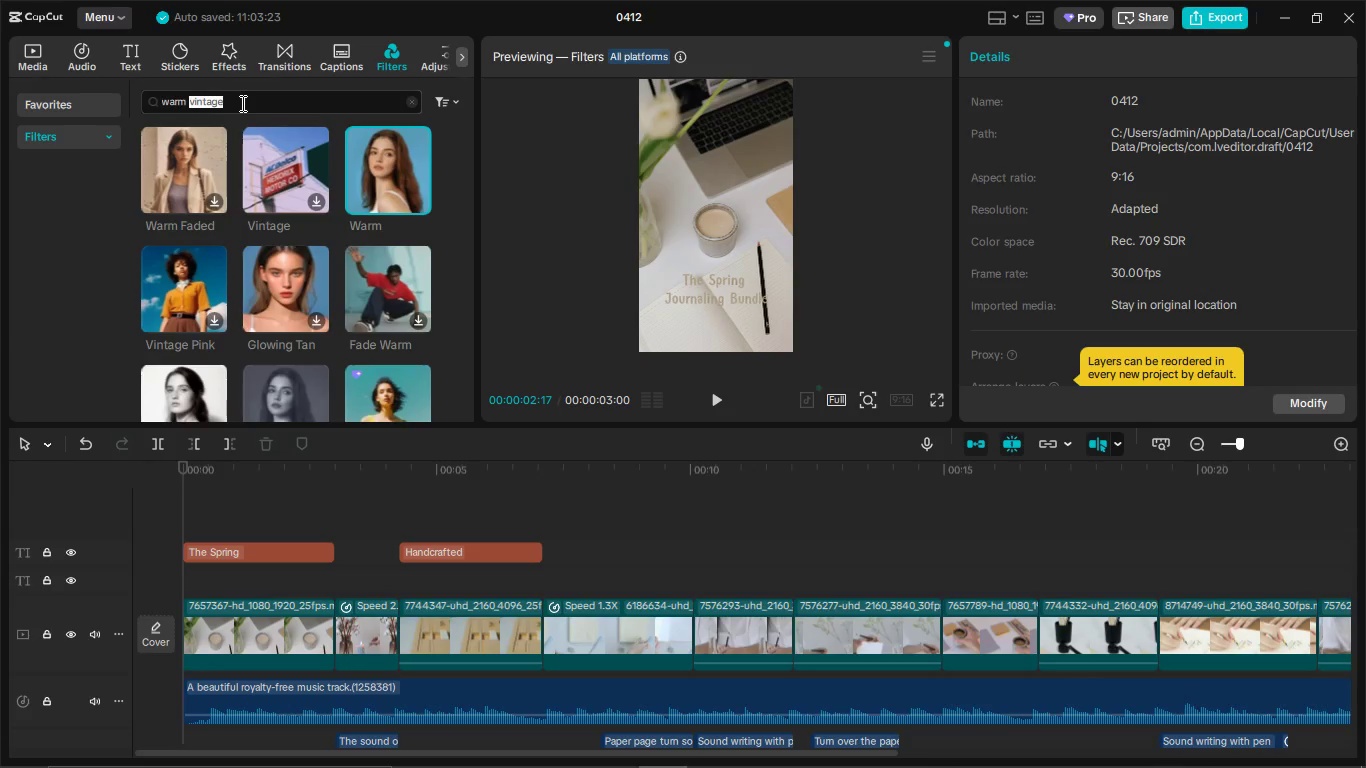 
triple_click([241, 103])
 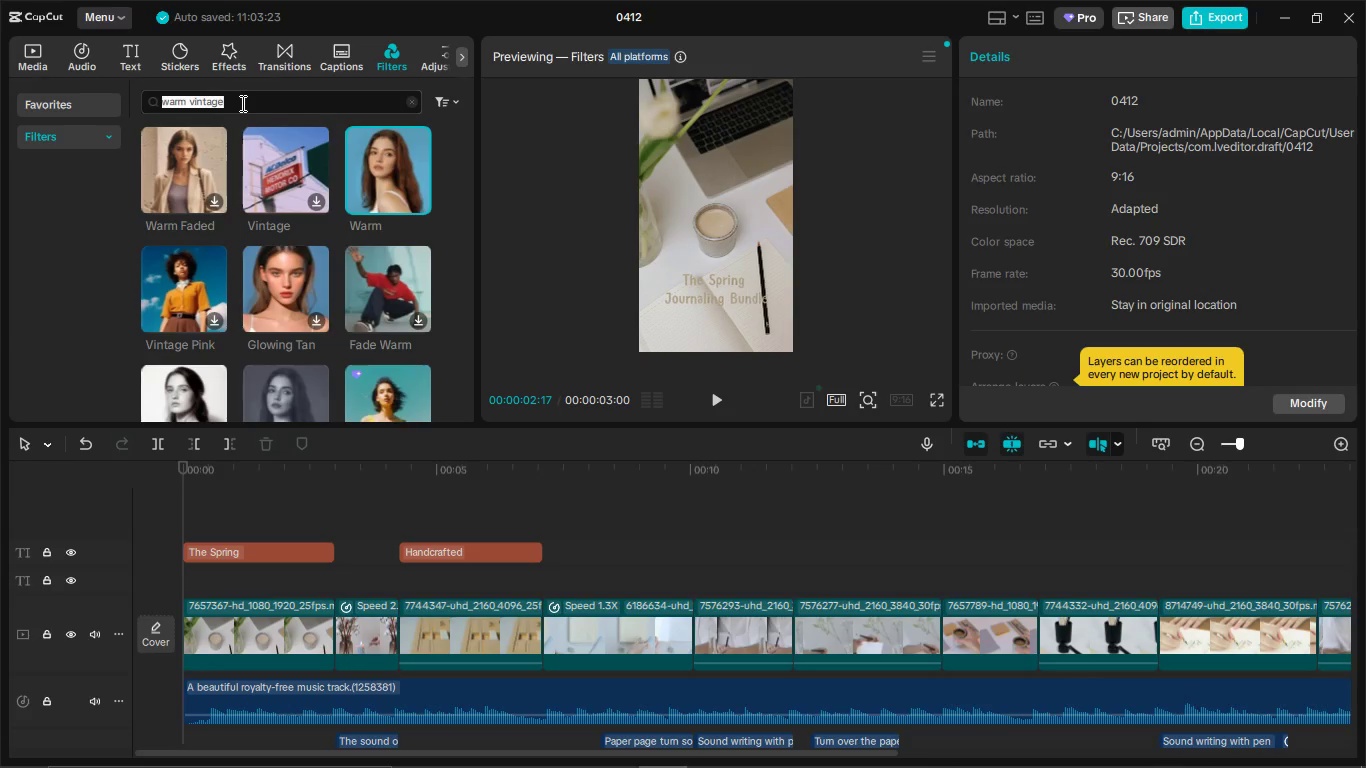 
key(Backspace)
 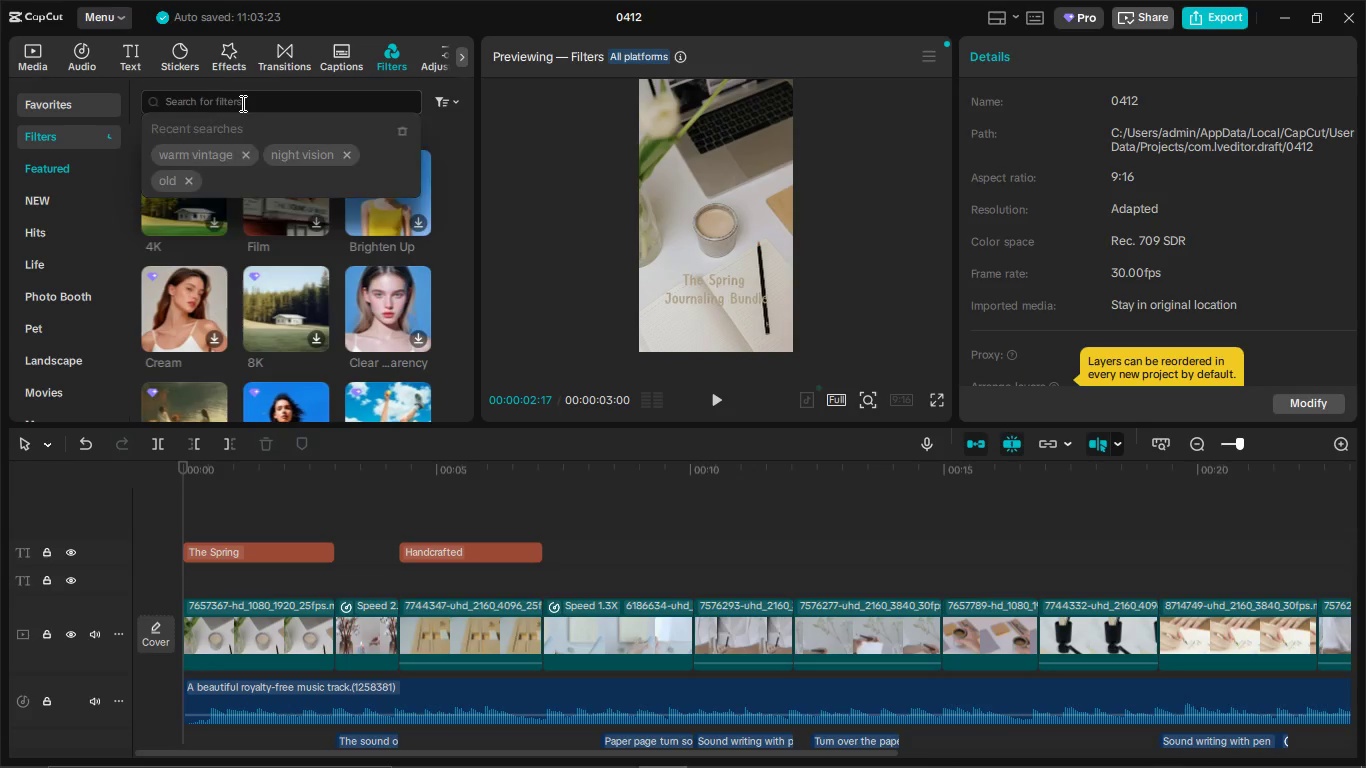 
key(Control+ControlLeft)
 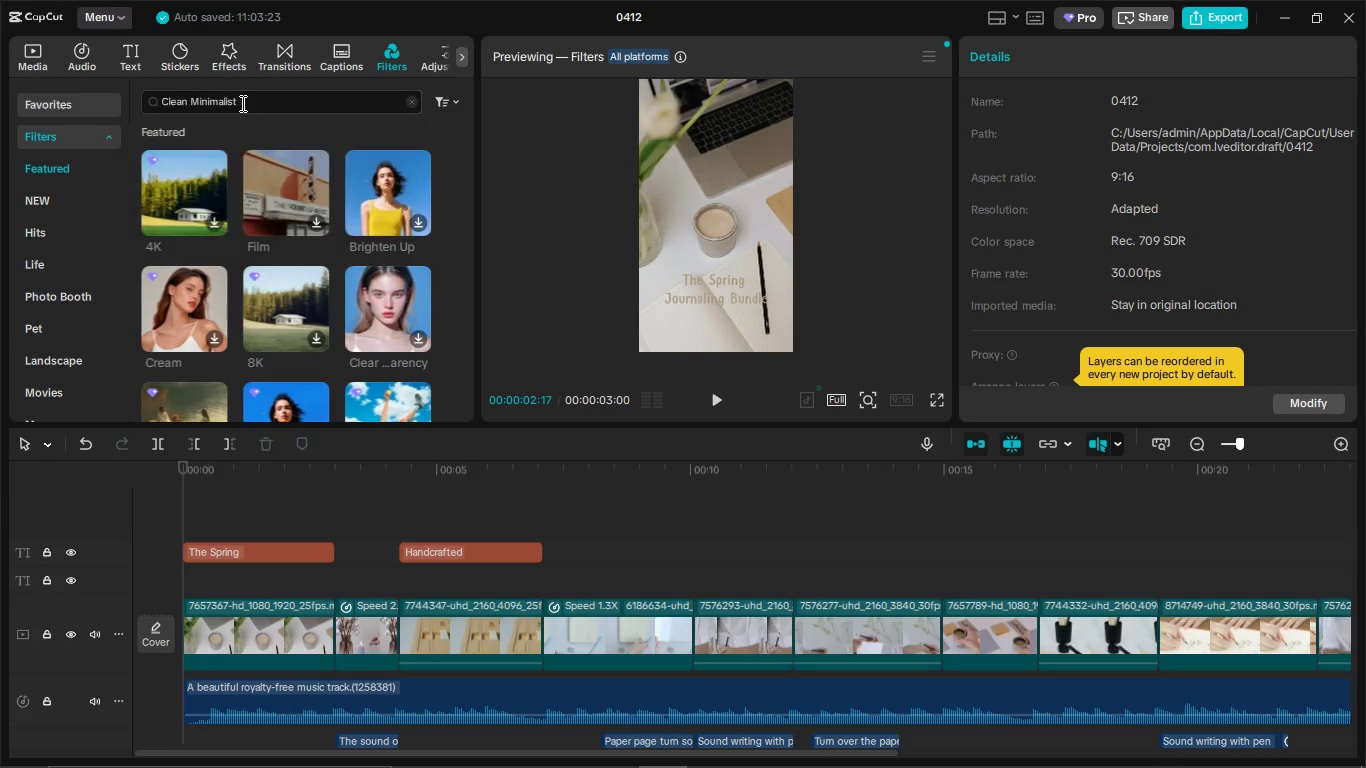 
key(Control+V)
 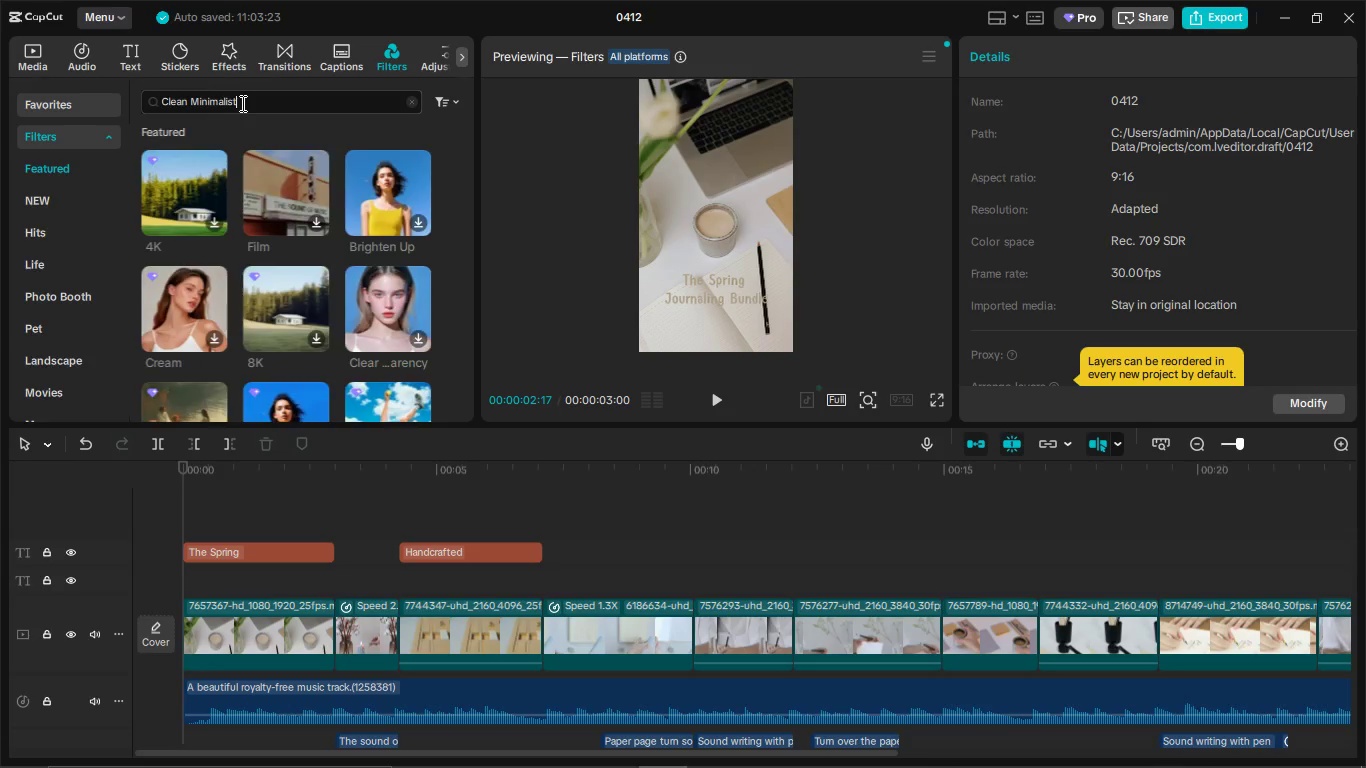 
key(Enter)
 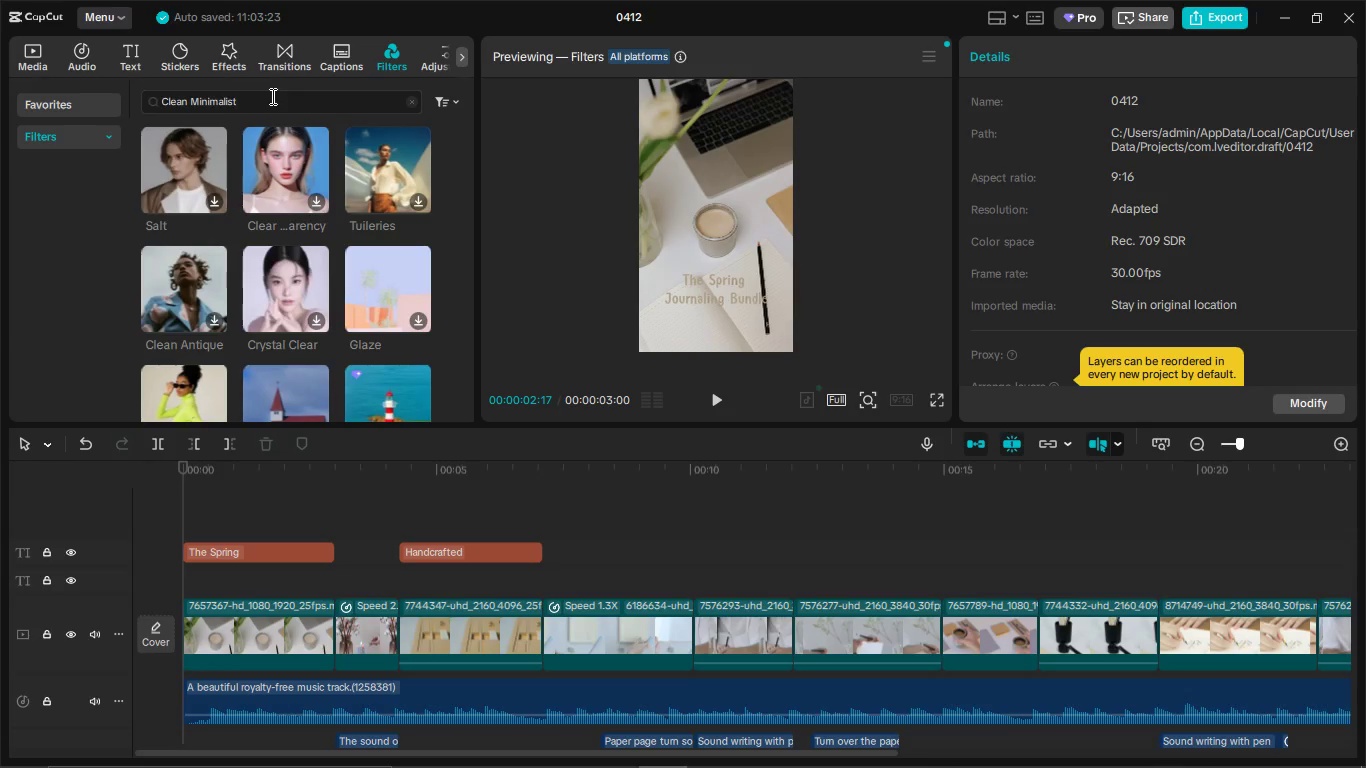 
left_click([272, 91])
 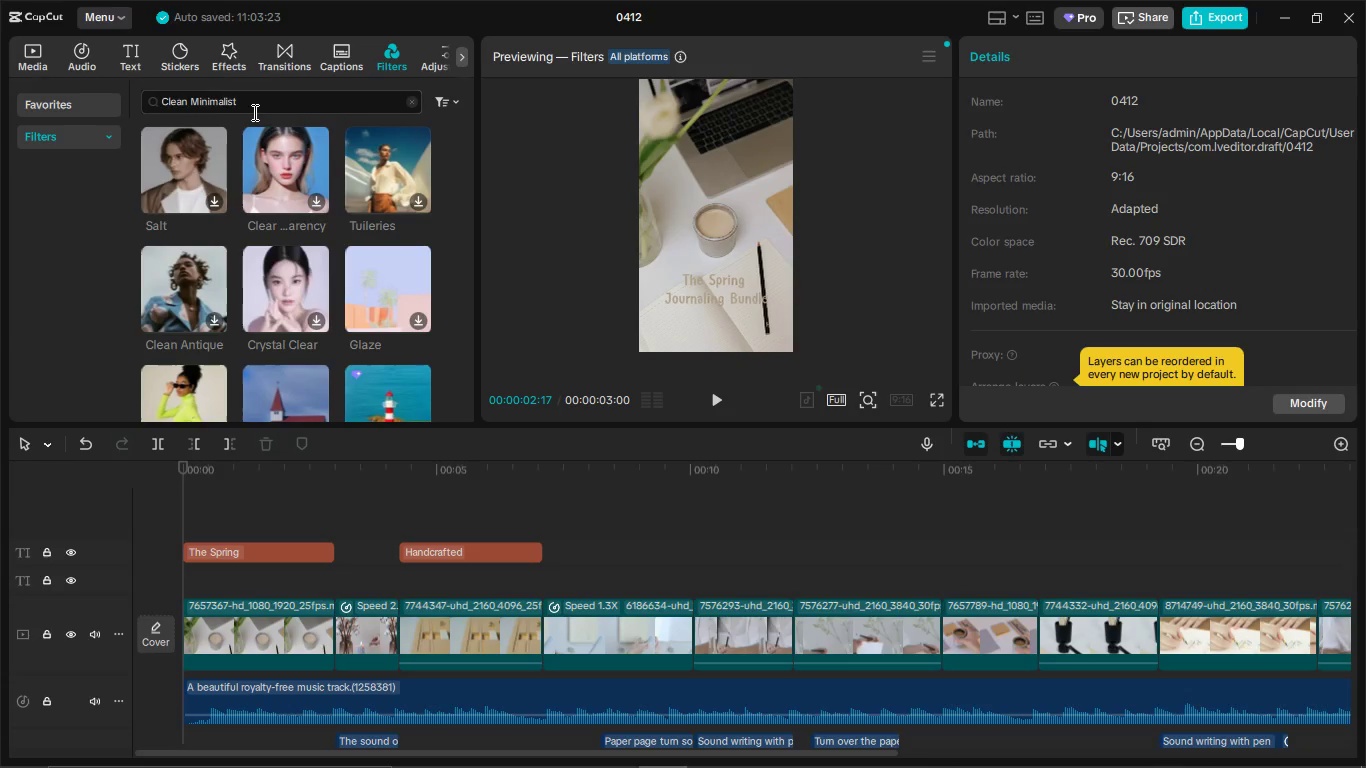 
double_click([253, 112])
 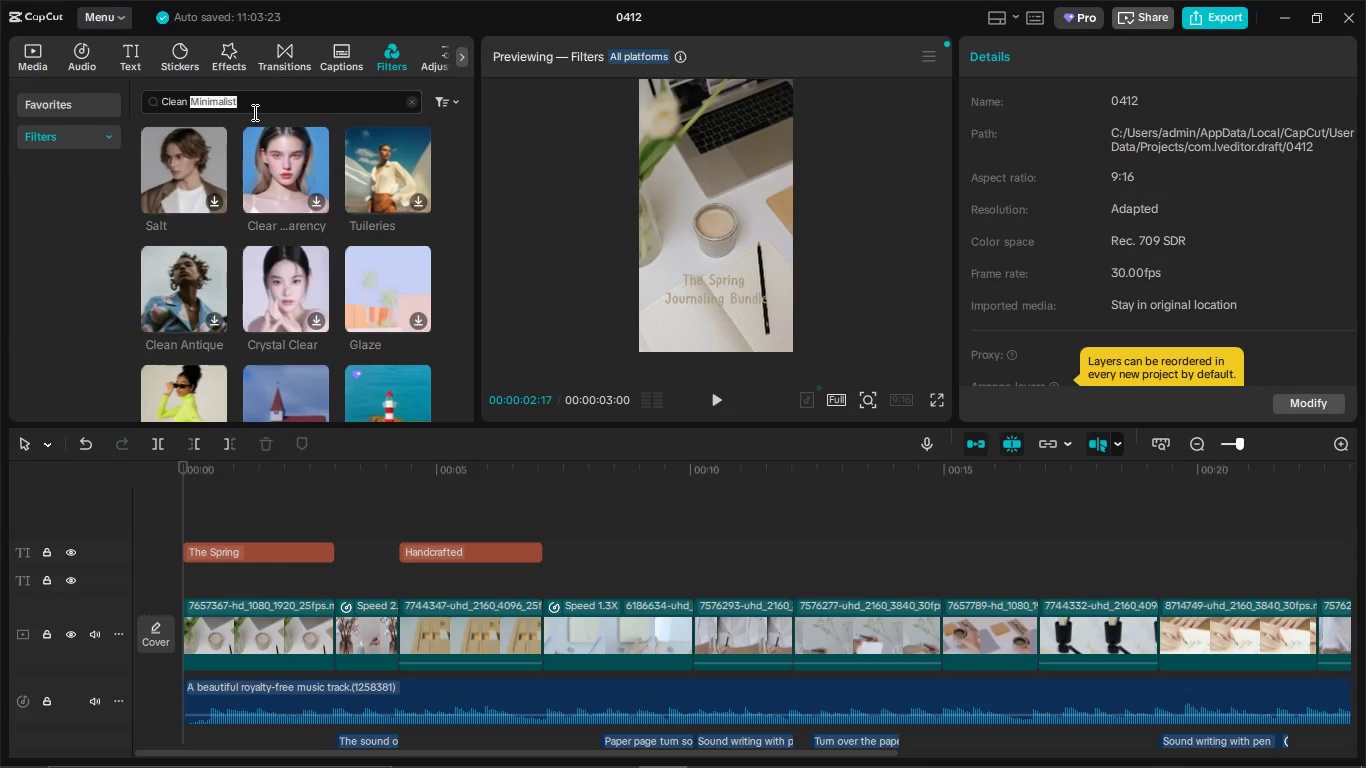 
triple_click([253, 112])
 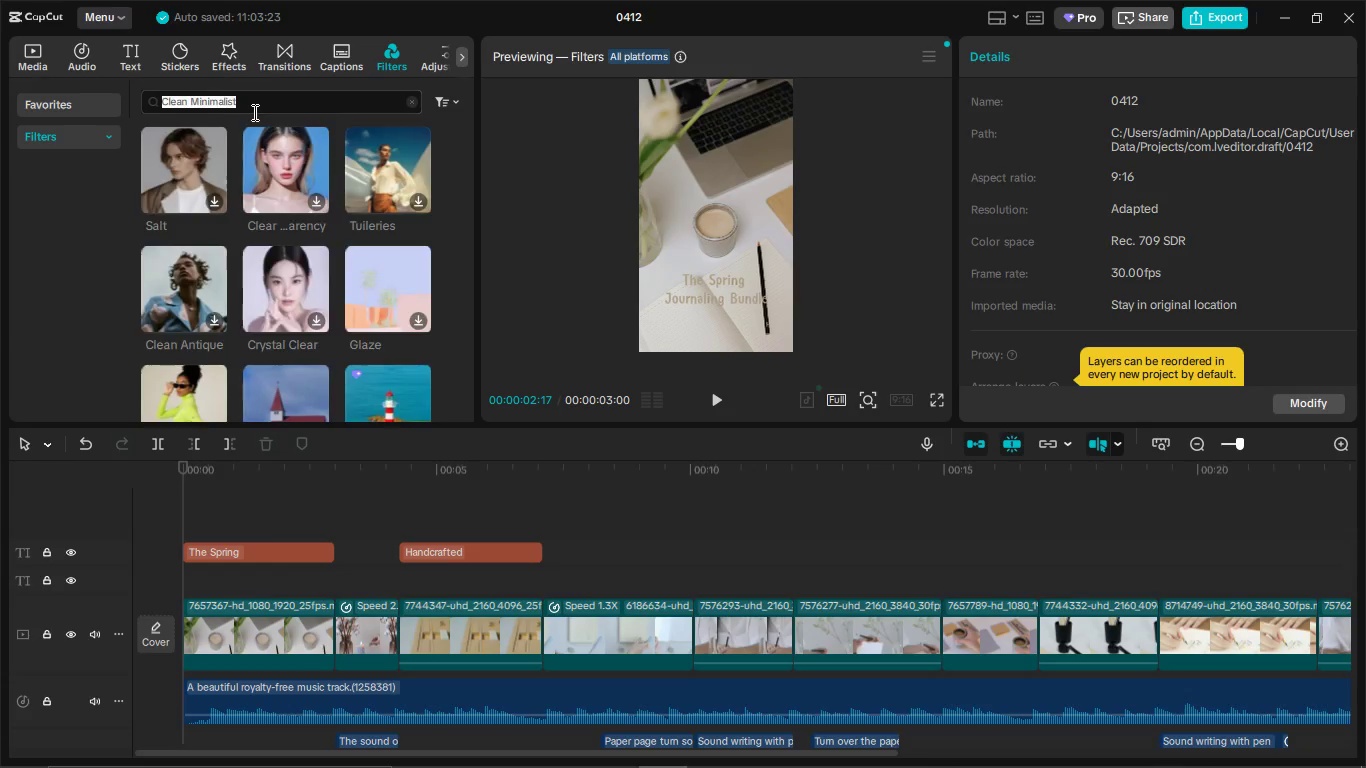 
key(Backspace)
type(warm)
 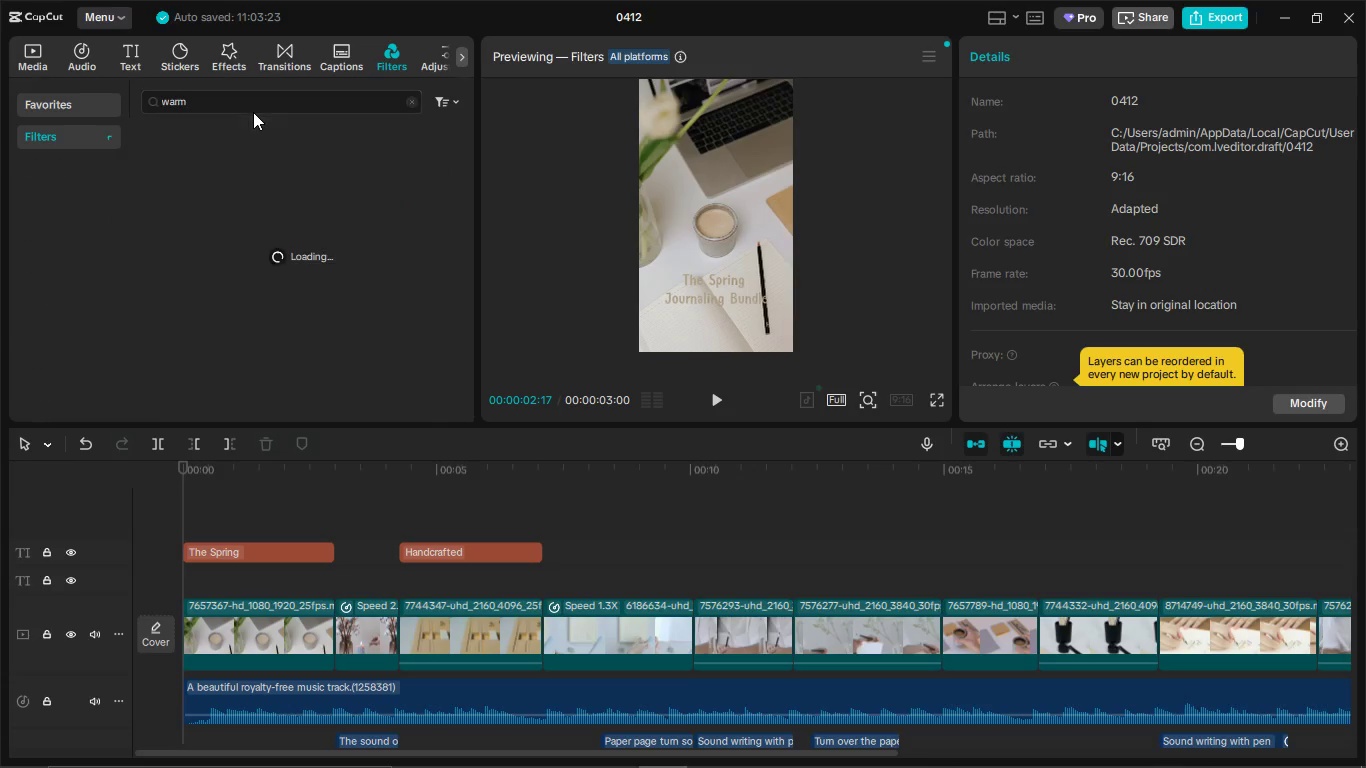 
key(Enter)
 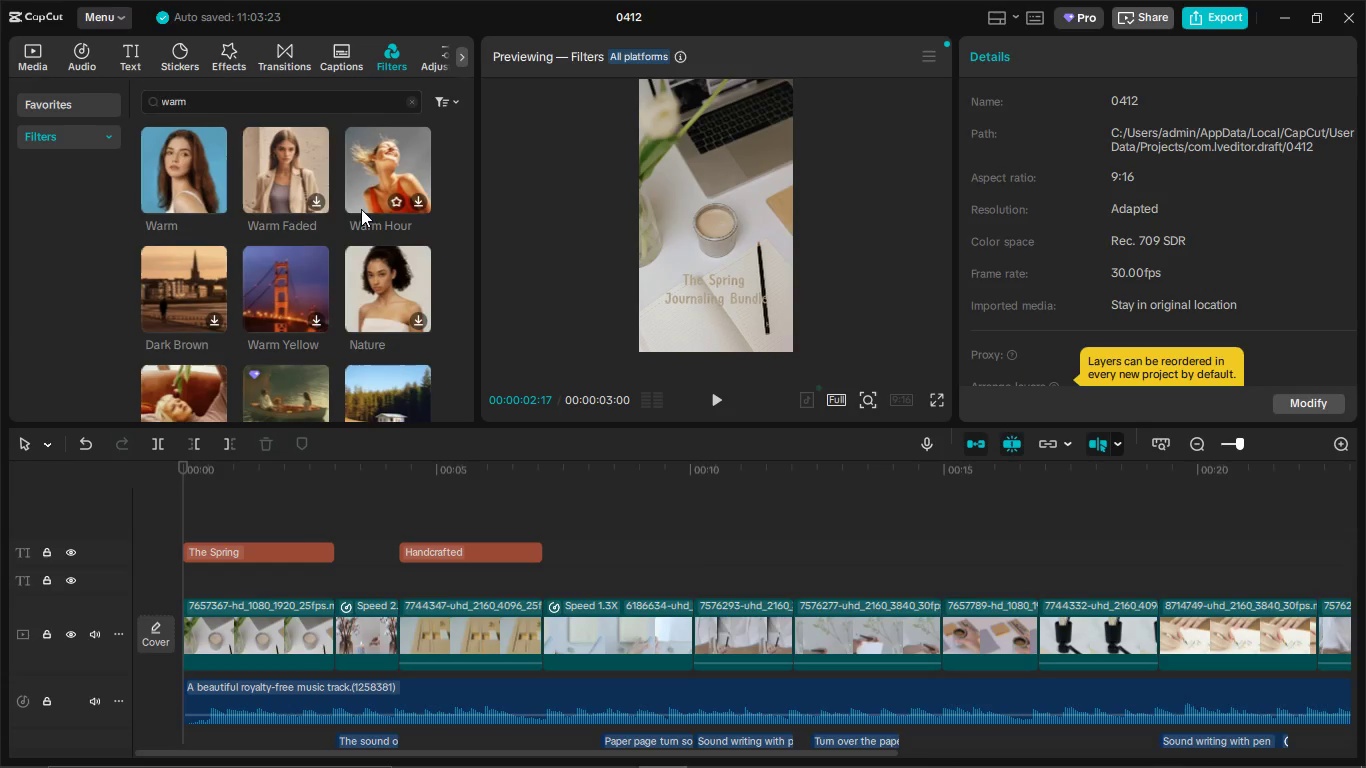 
left_click([317, 204])
 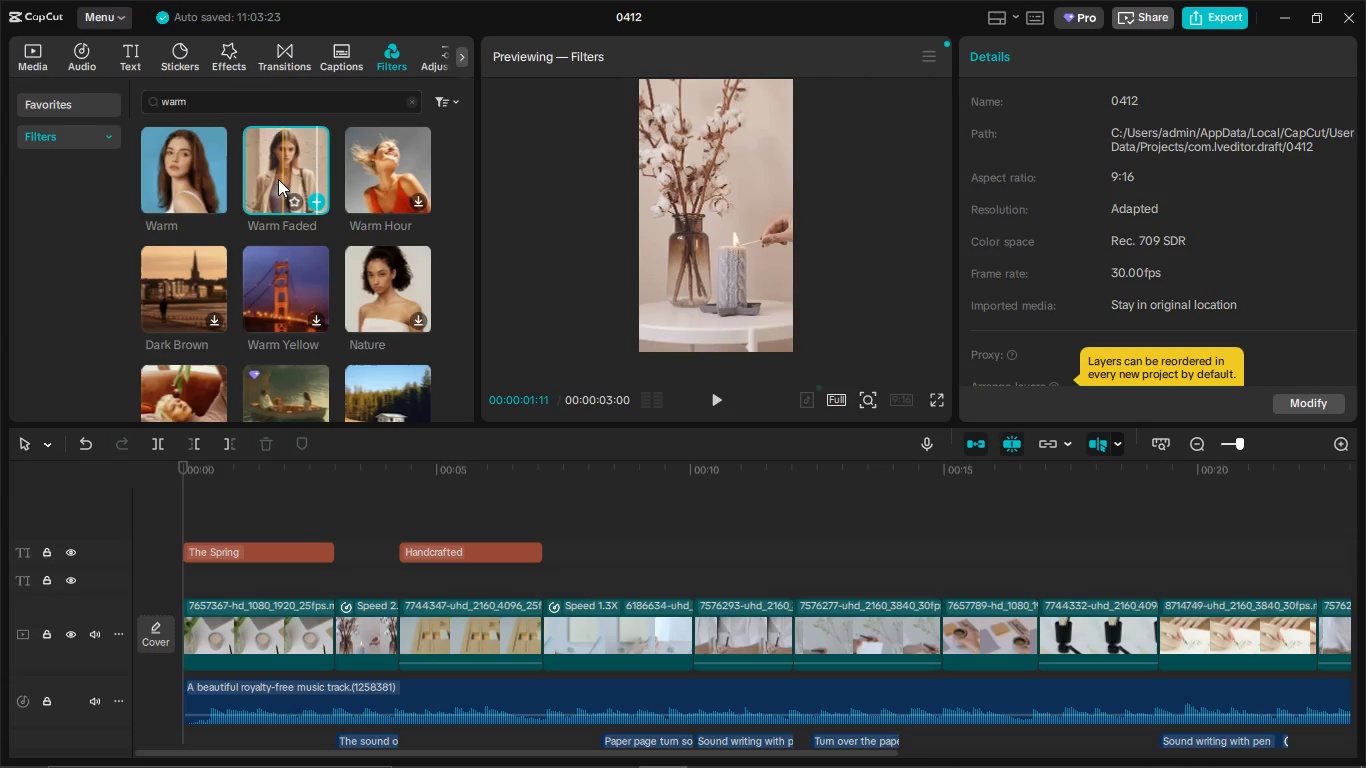 
left_click_drag(start_coordinate=[275, 179], to_coordinate=[181, 519])
 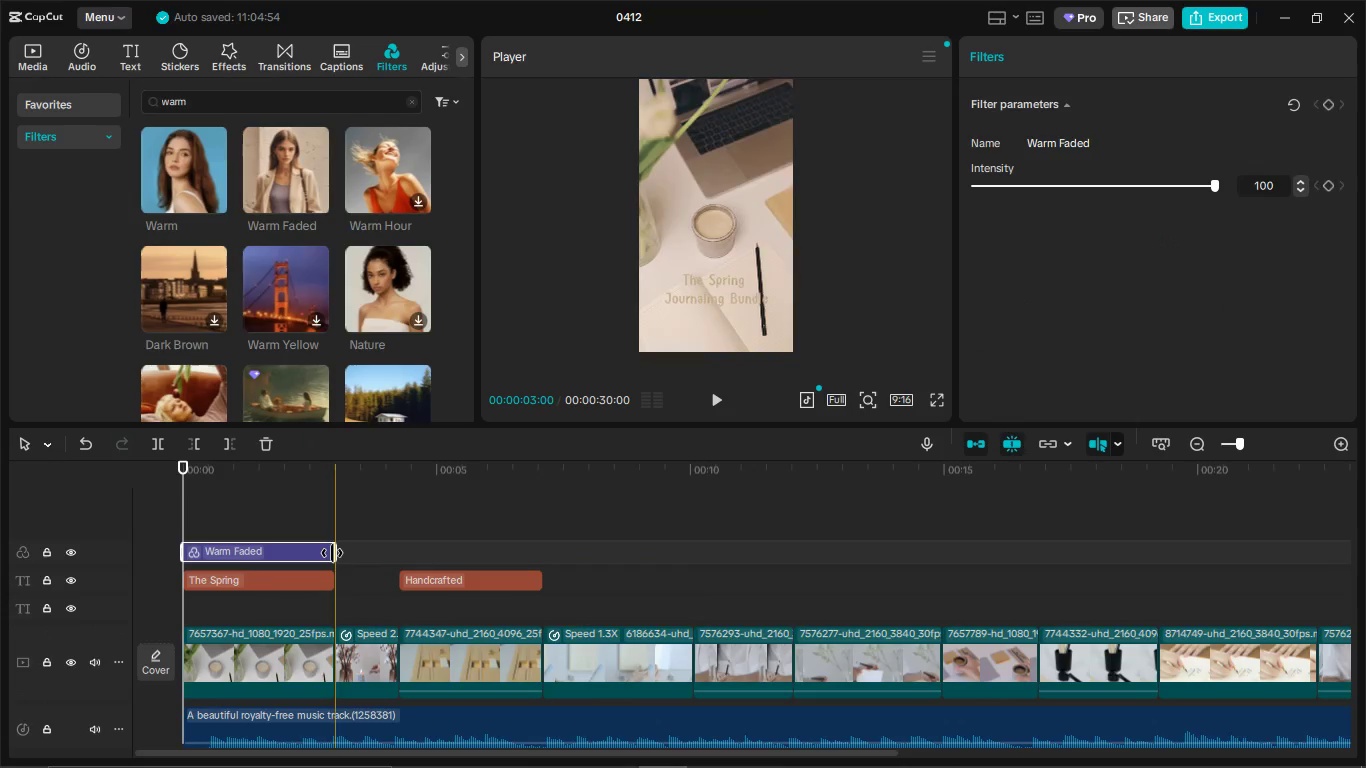 
left_click_drag(start_coordinate=[332, 553], to_coordinate=[558, 571])
 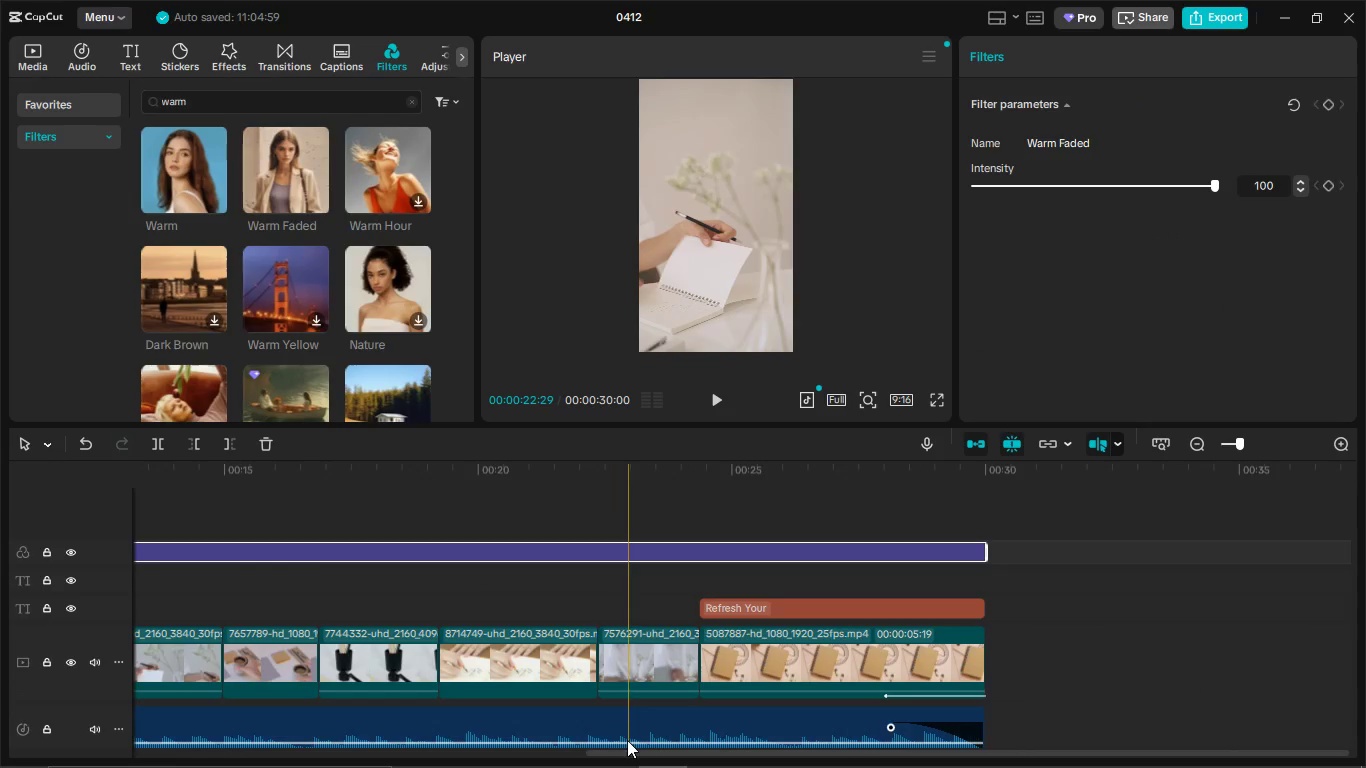 
left_click_drag(start_coordinate=[618, 753], to_coordinate=[120, 751])
 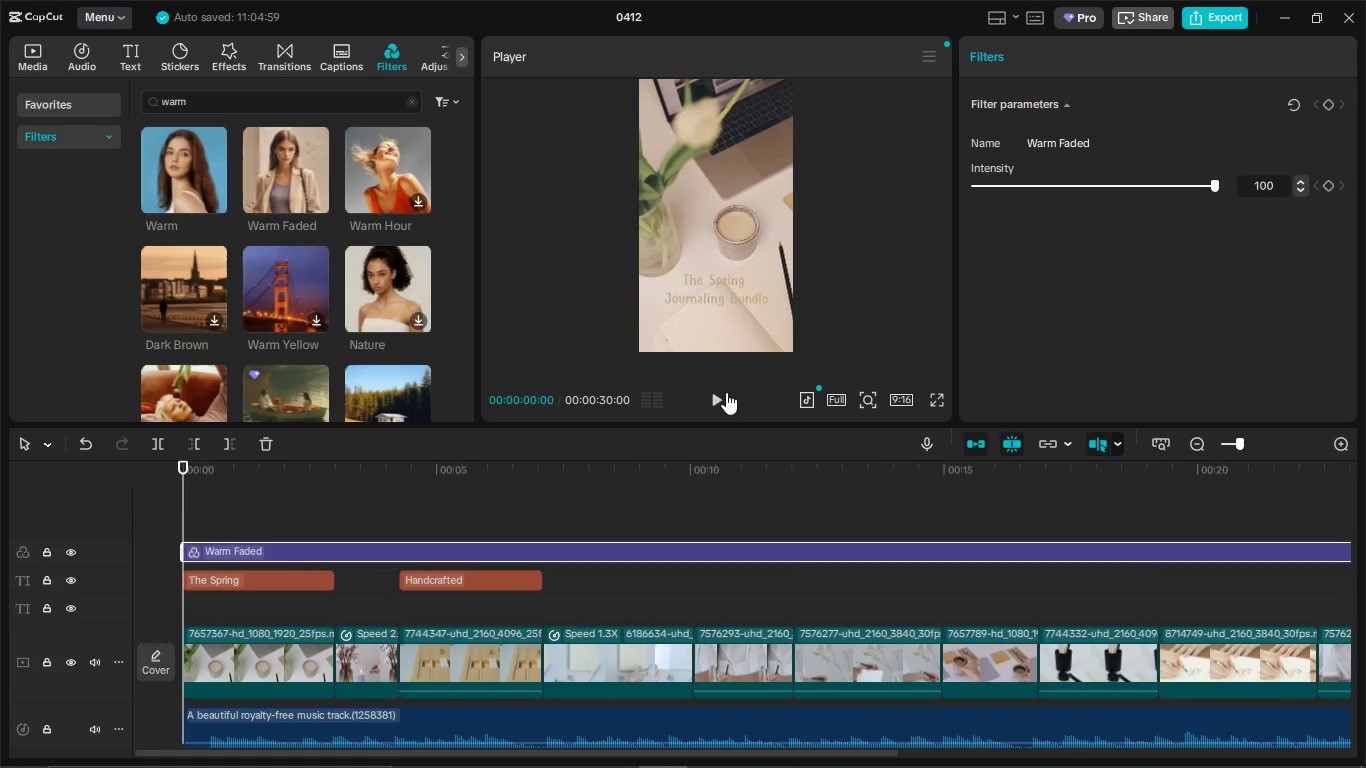 
double_click([724, 394])
 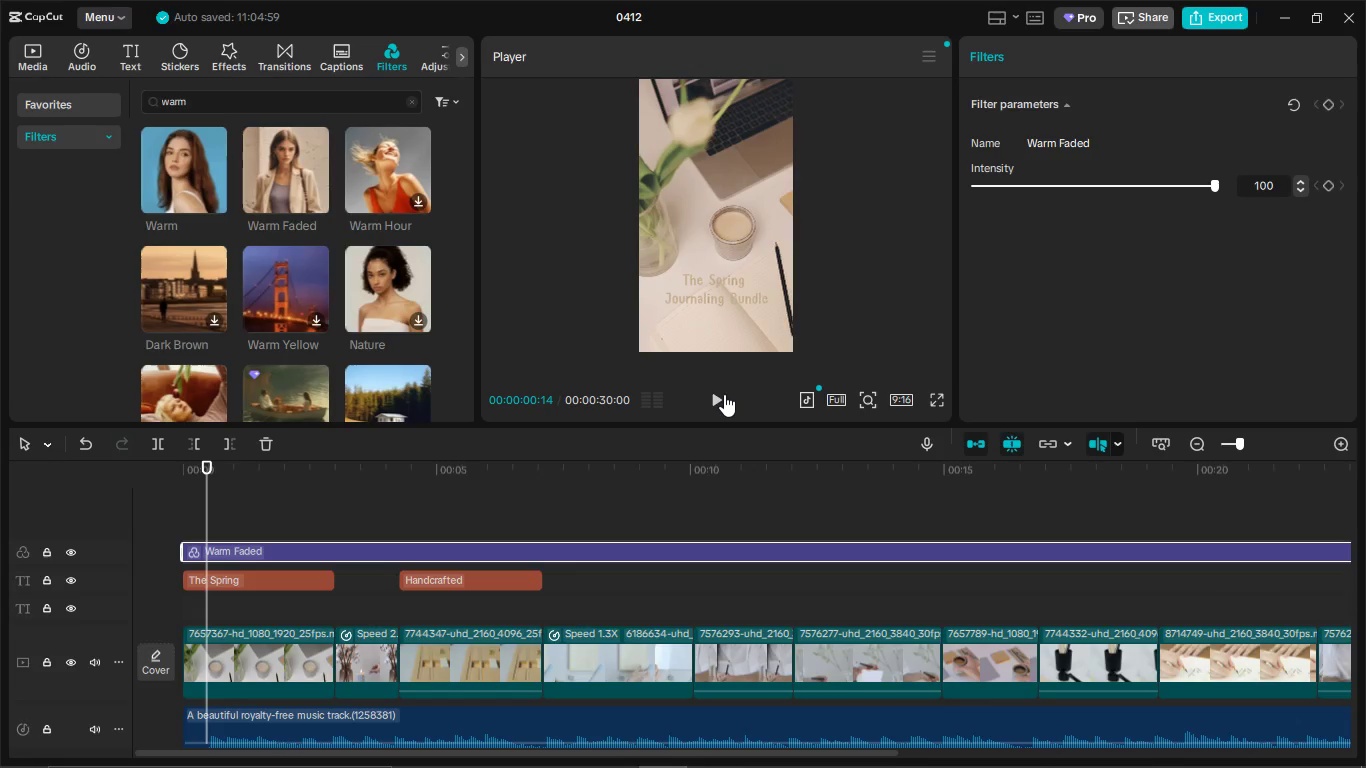 
left_click([724, 394])
 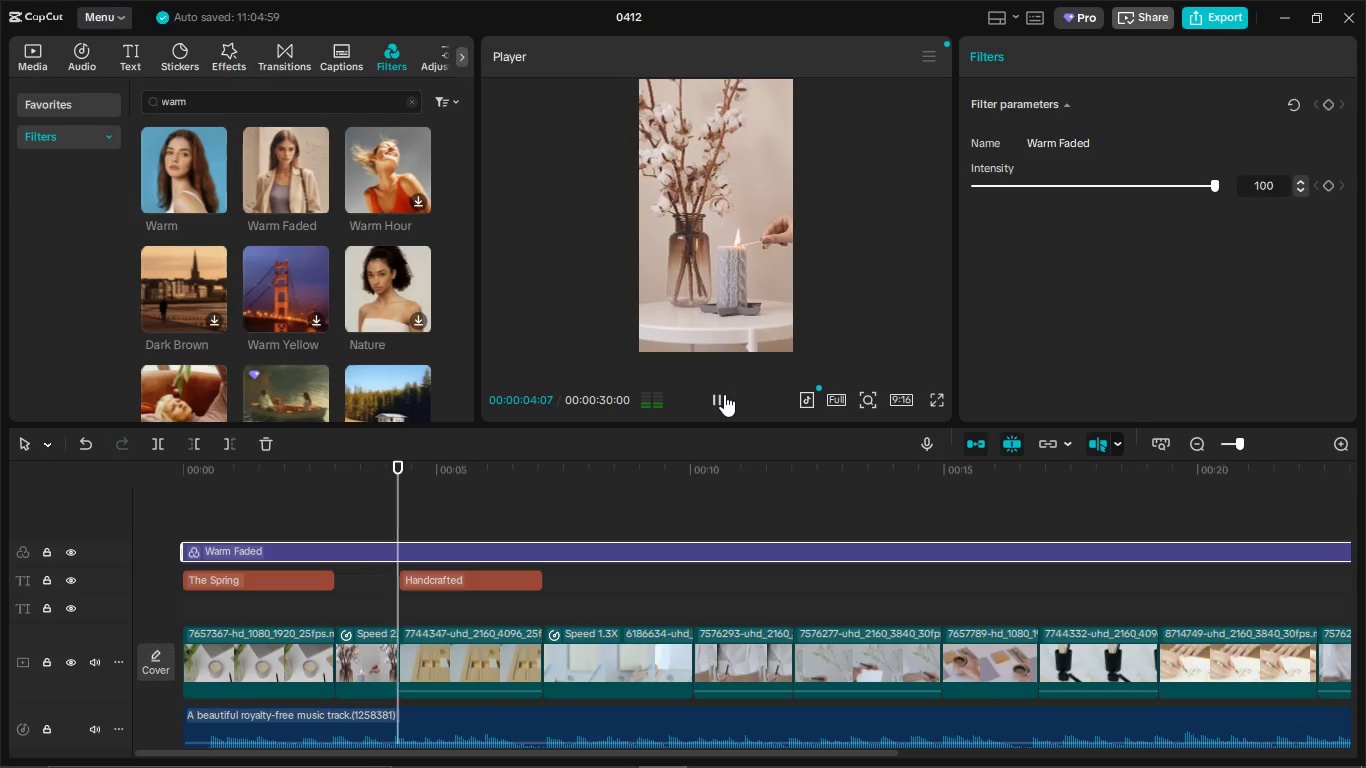 
wait(5.09)
 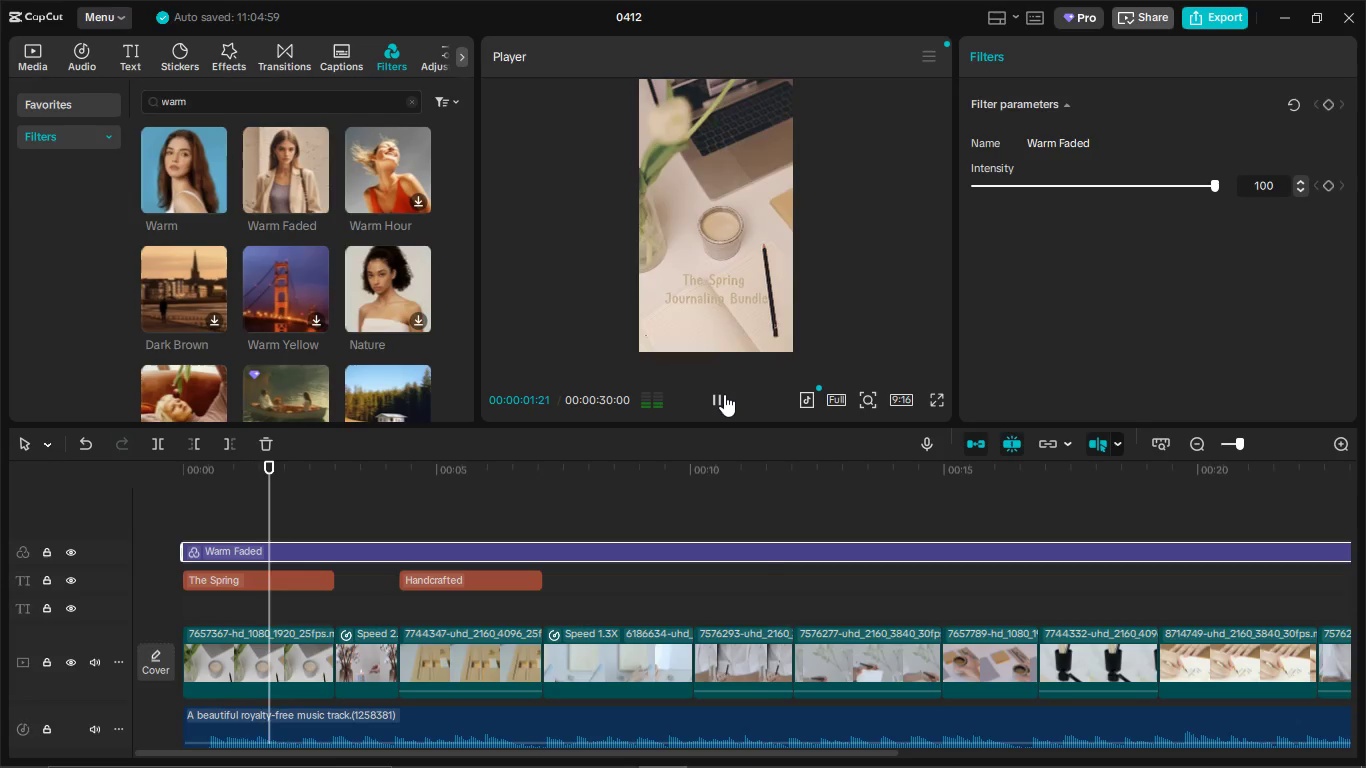 
left_click_drag(start_coordinate=[1172, 186], to_coordinate=[1160, 188])
 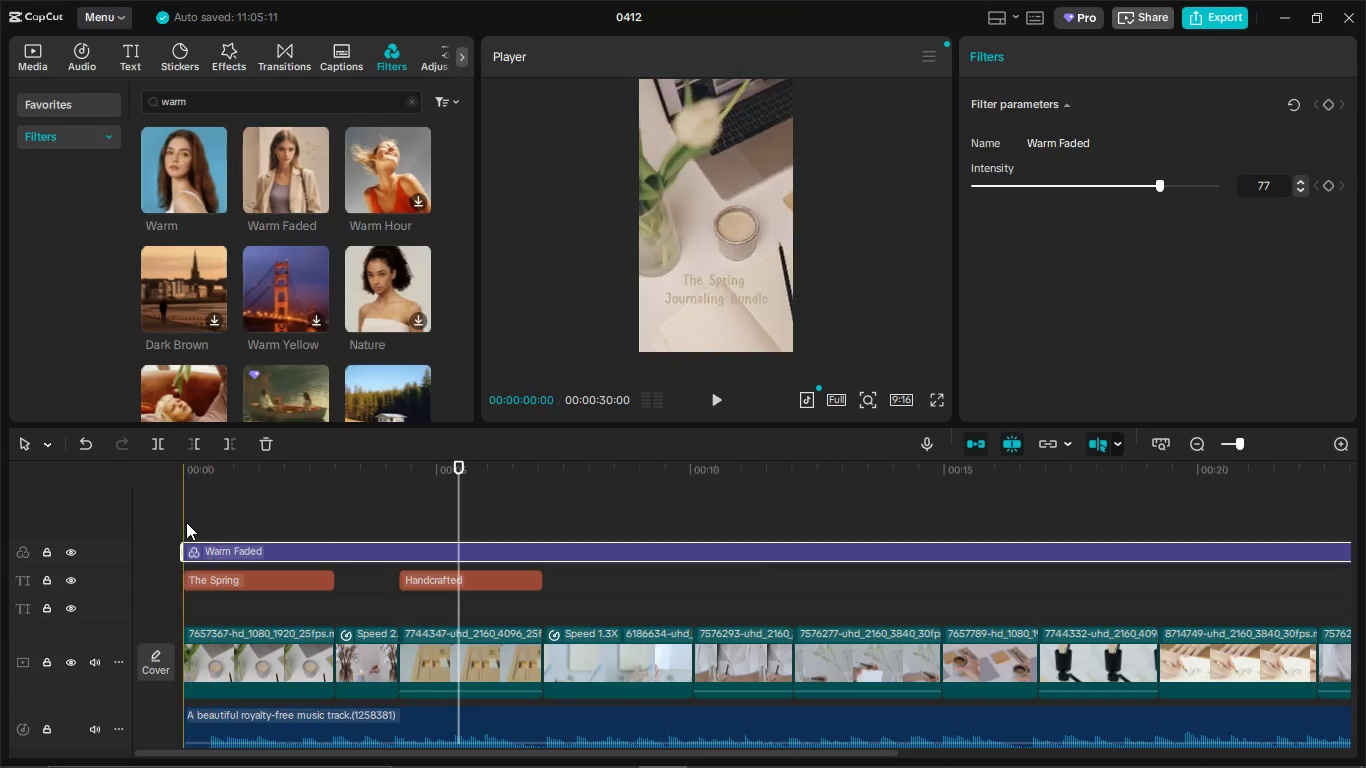 
left_click([186, 522])
 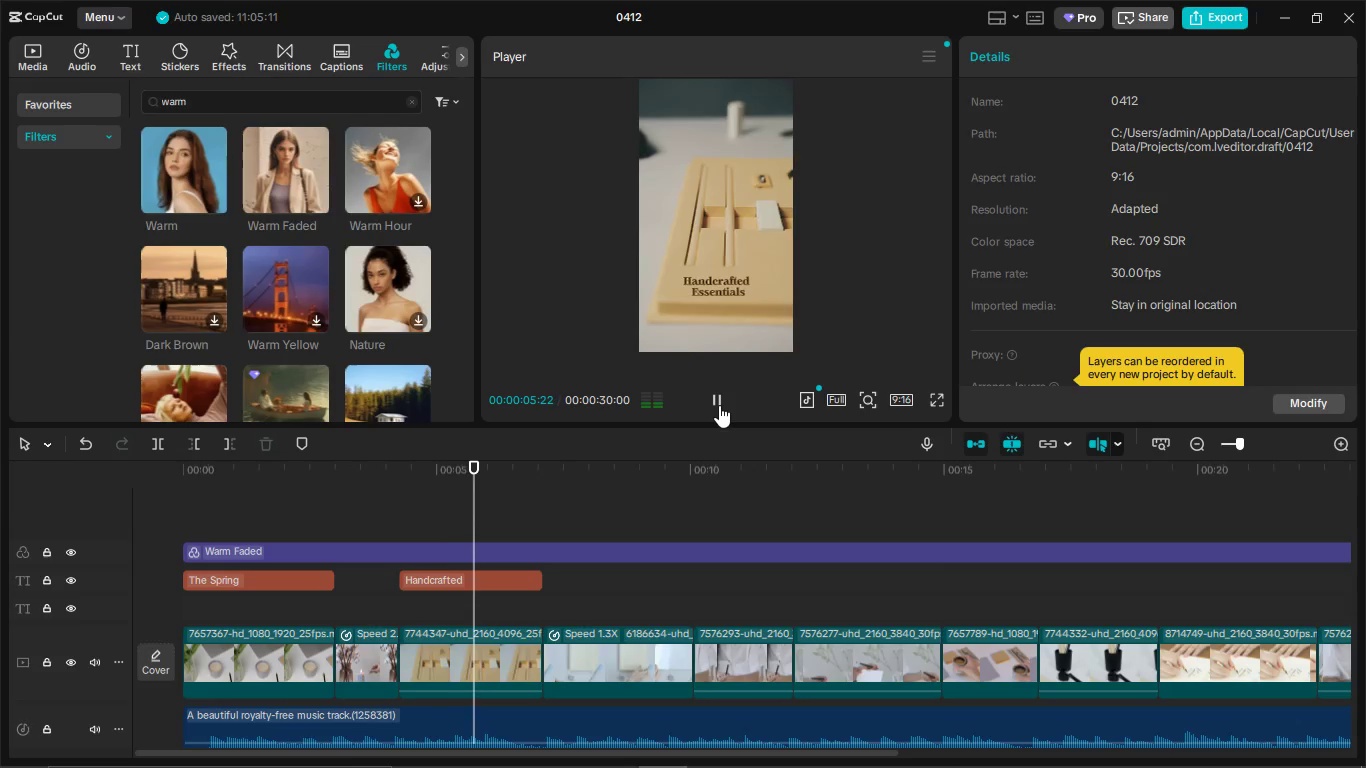 
wait(11.83)
 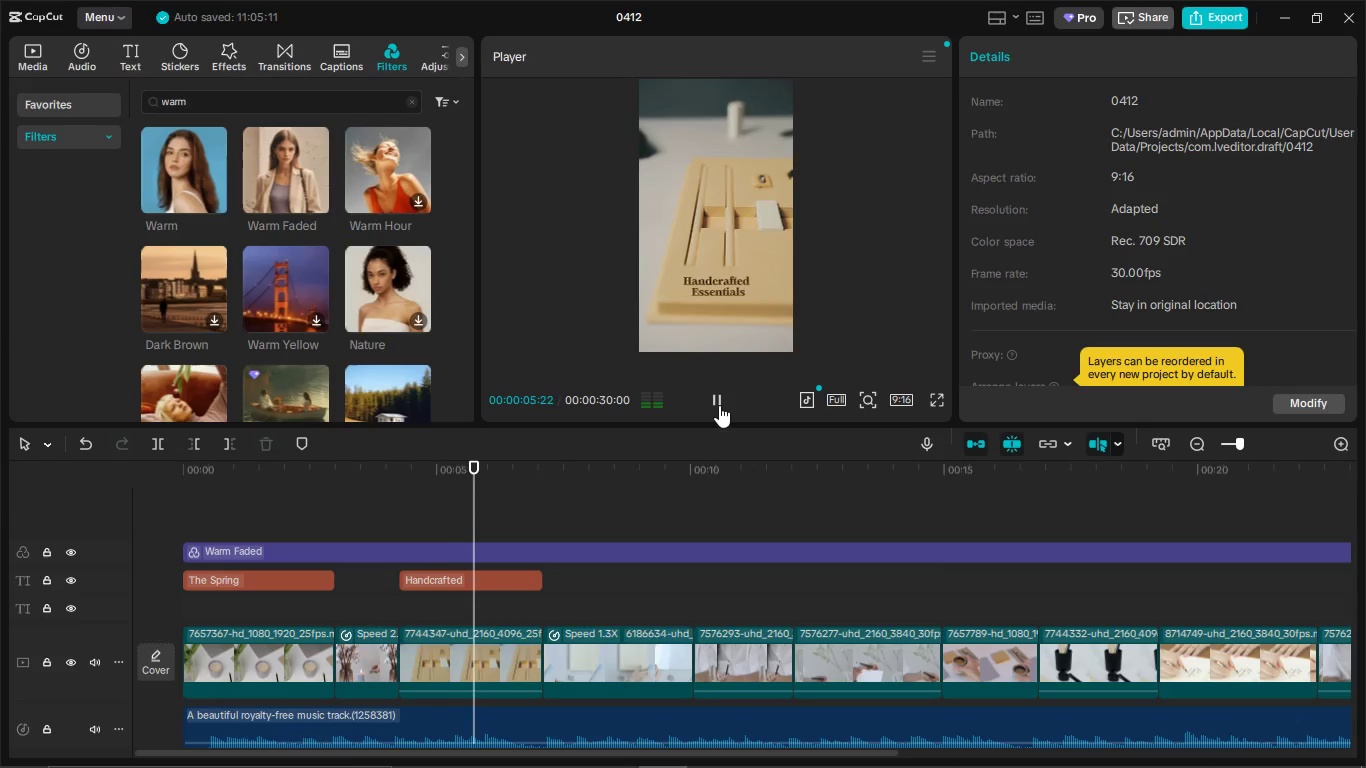 
scroll: coordinate [765, 489], scroll_direction: down, amount: 3.0
 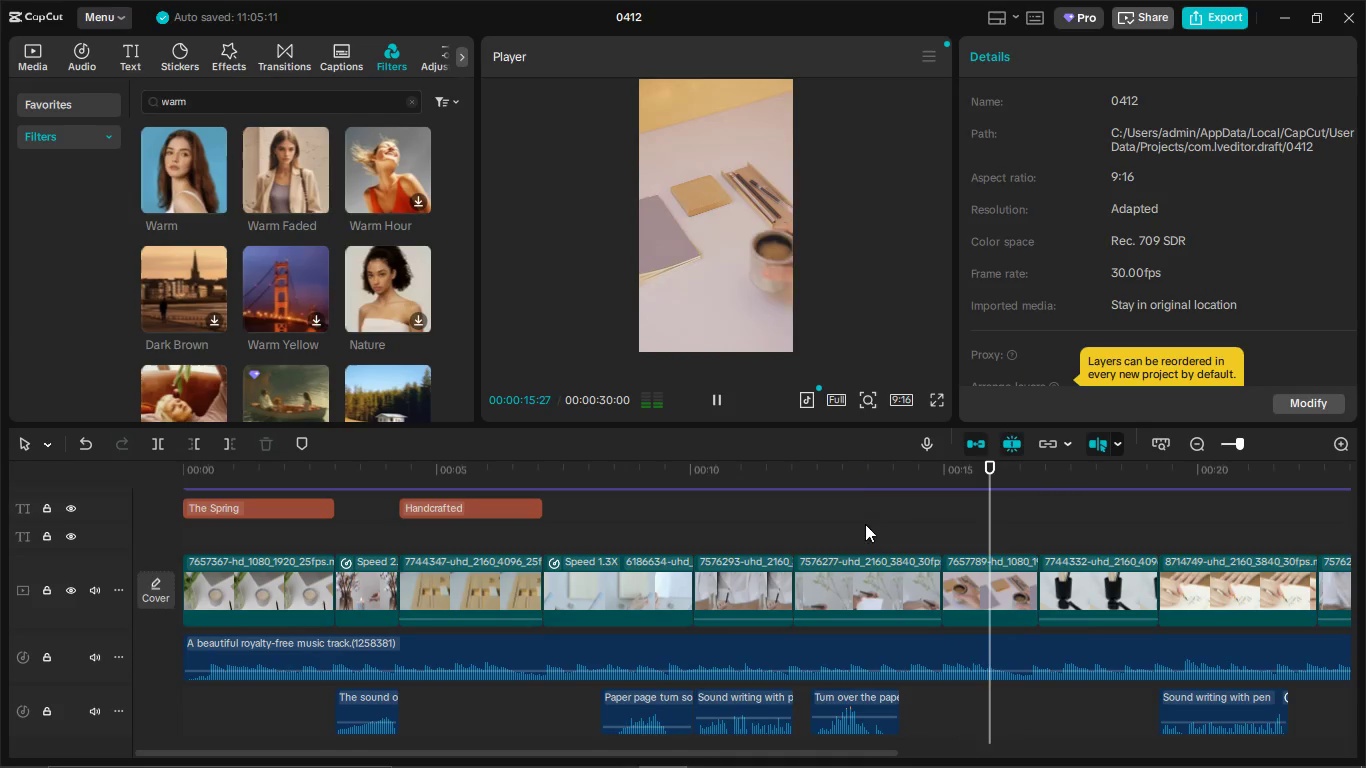 
wait(6.26)
 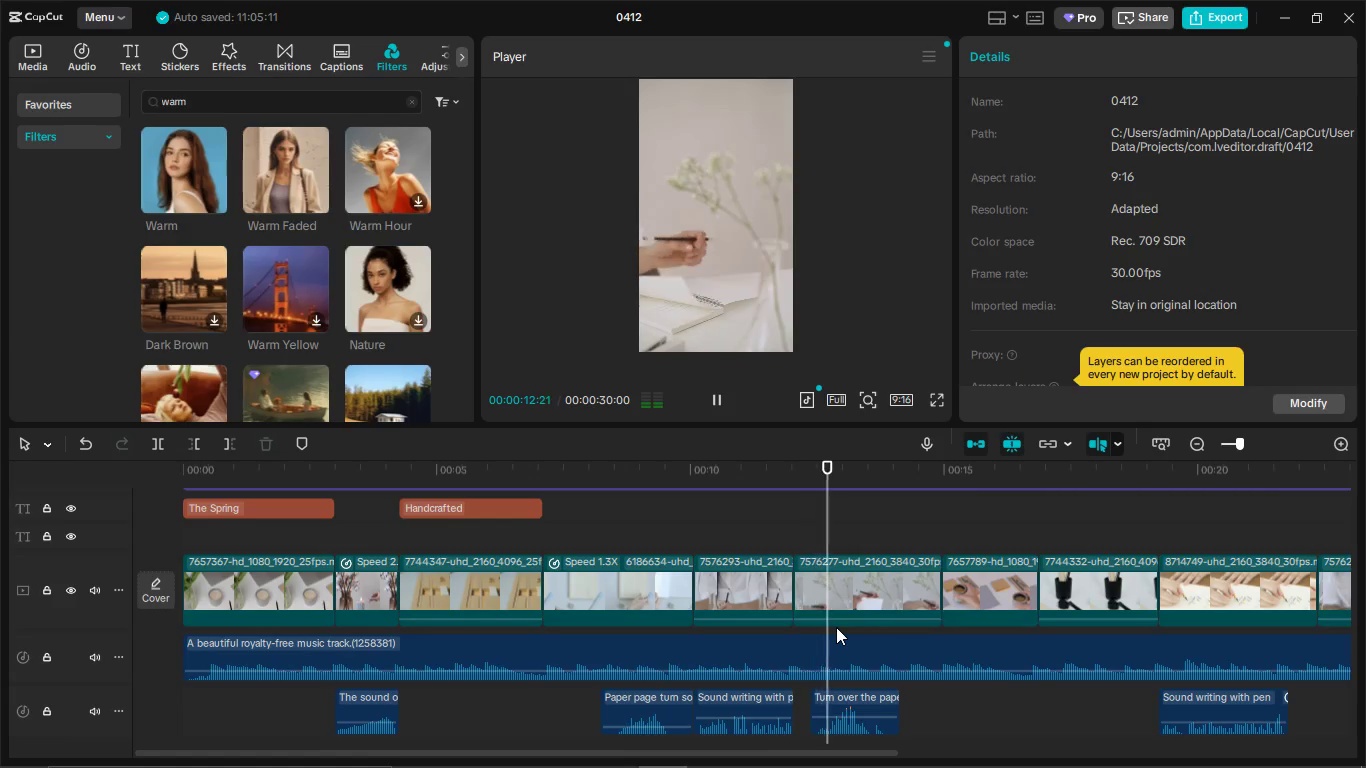 
scroll: coordinate [802, 654], scroll_direction: down, amount: 1.0
 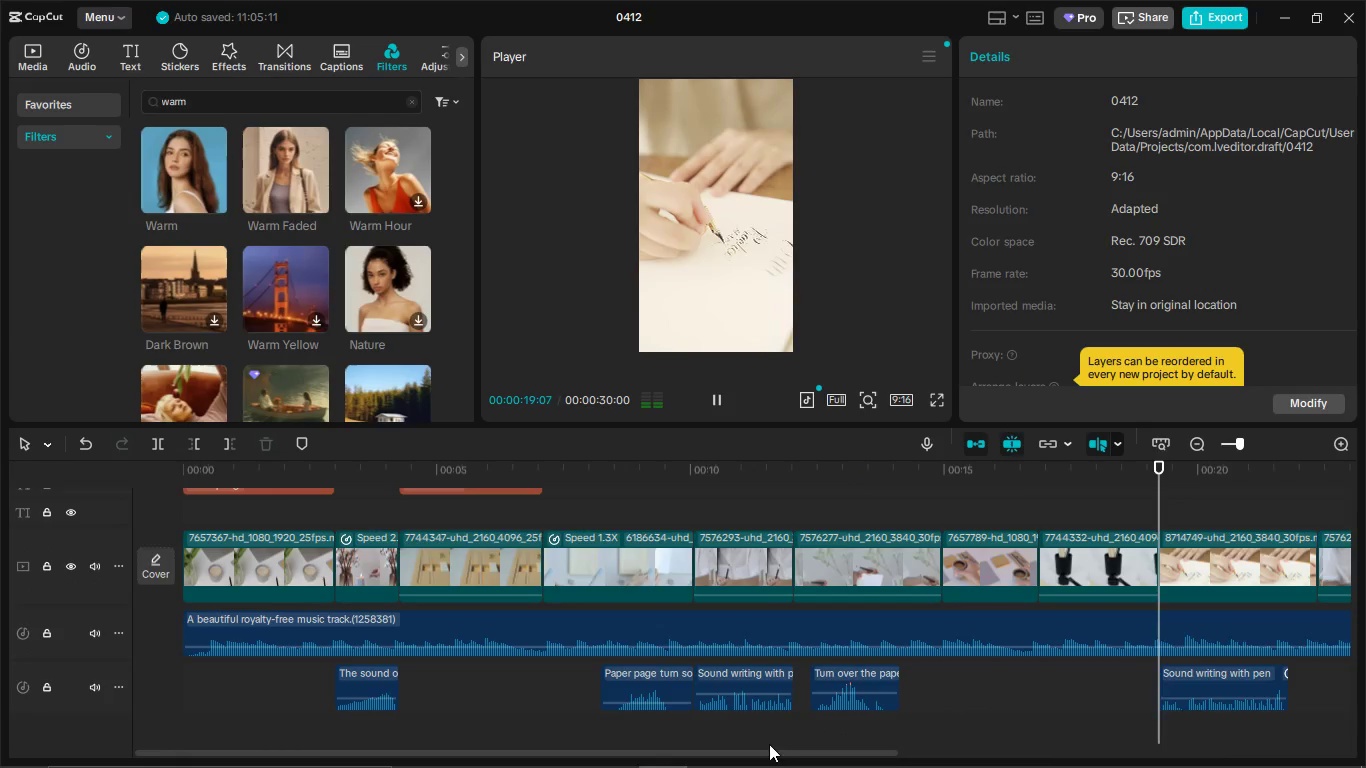 
left_click_drag(start_coordinate=[757, 755], to_coordinate=[1166, 709])
 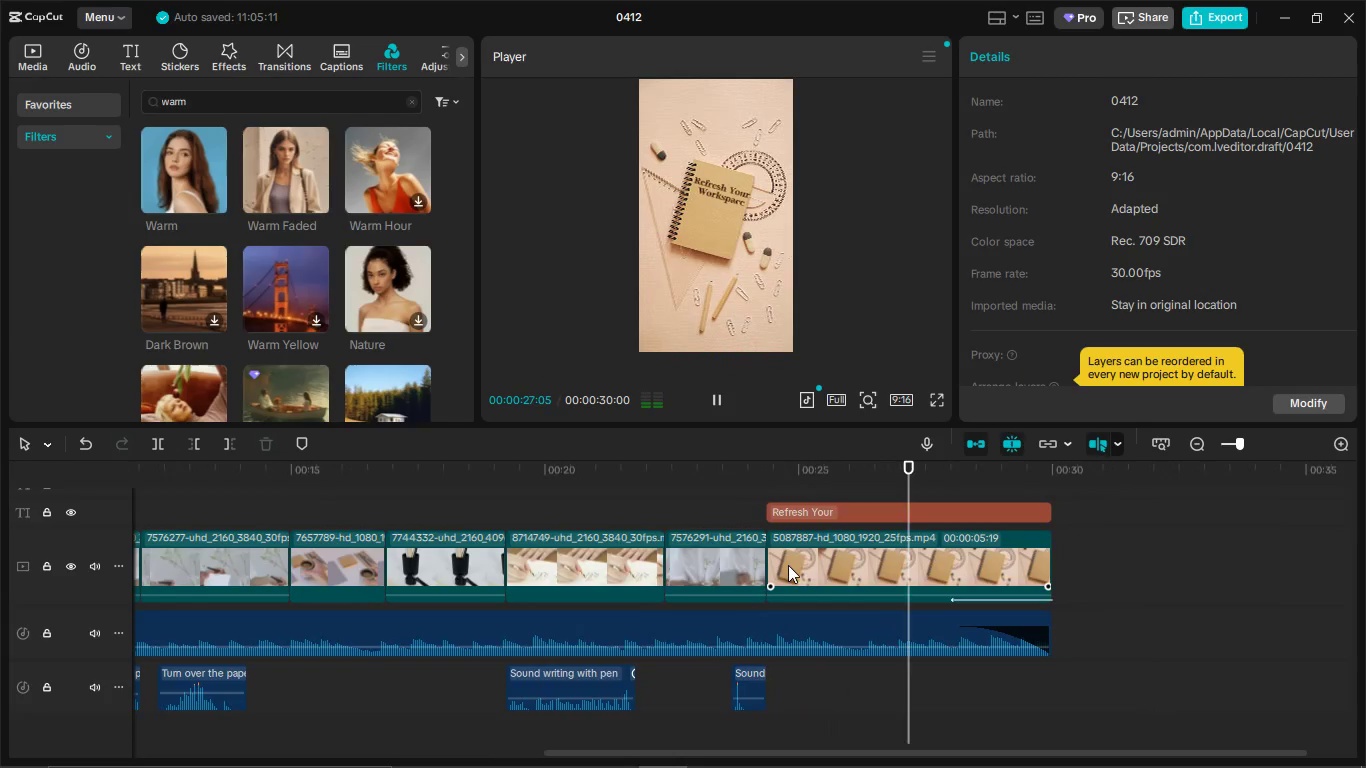 
key(Alt+Tab)
 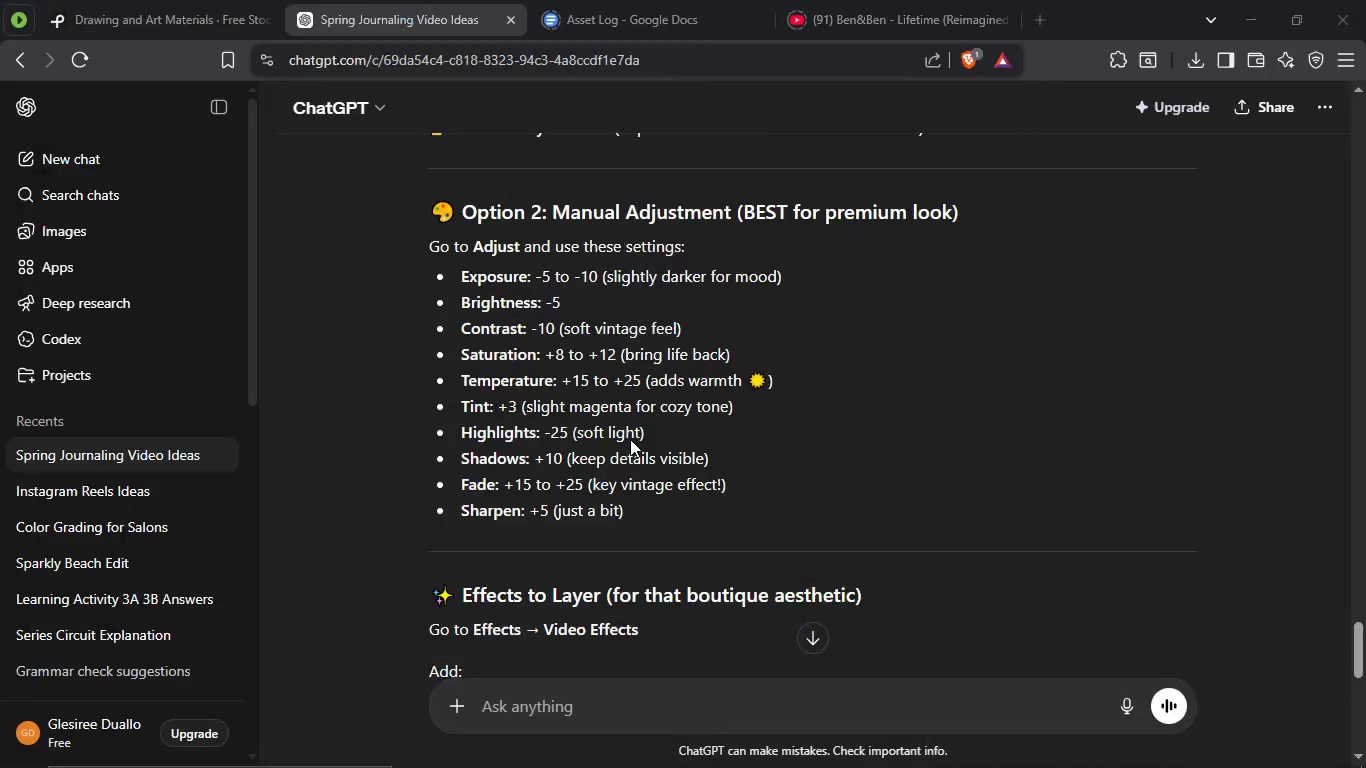 
scroll: coordinate [702, 493], scroll_direction: down, amount: 1.0
 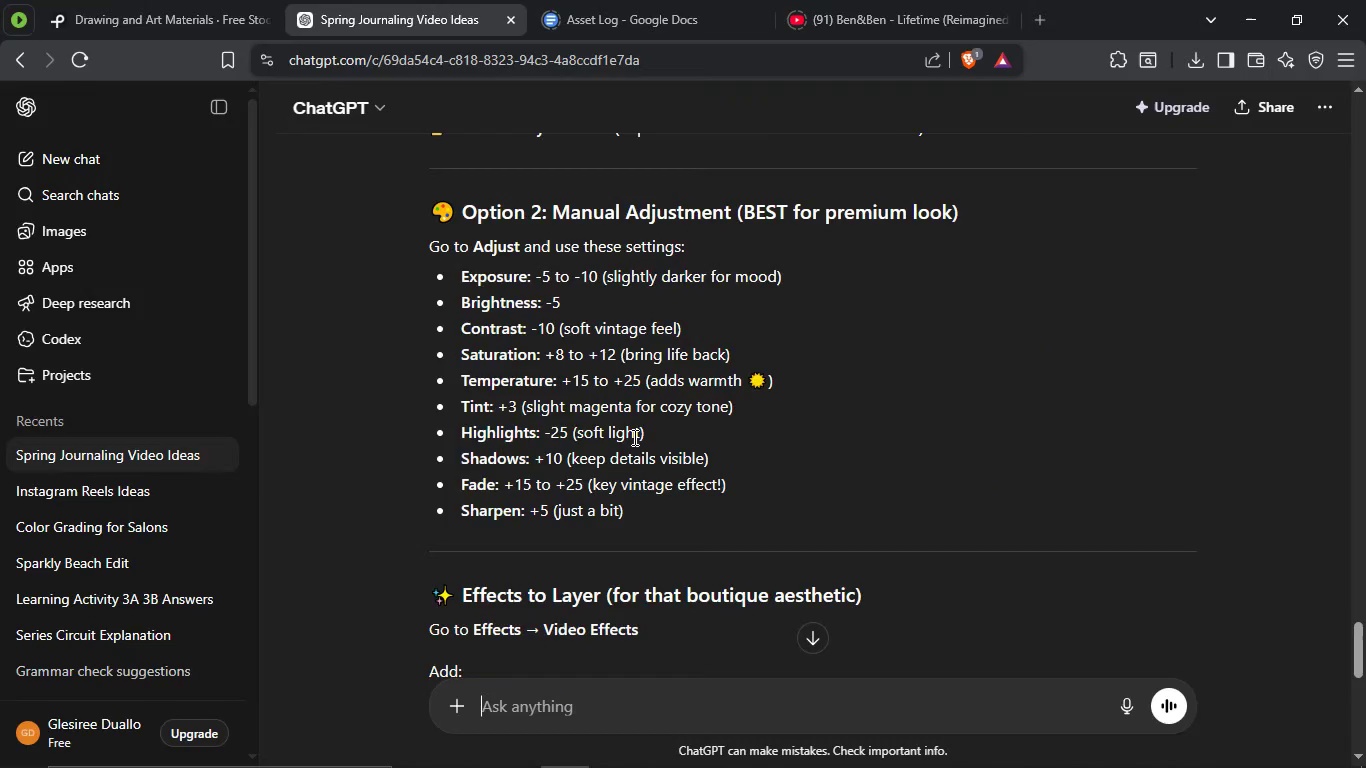 
key(Alt+Tab)
 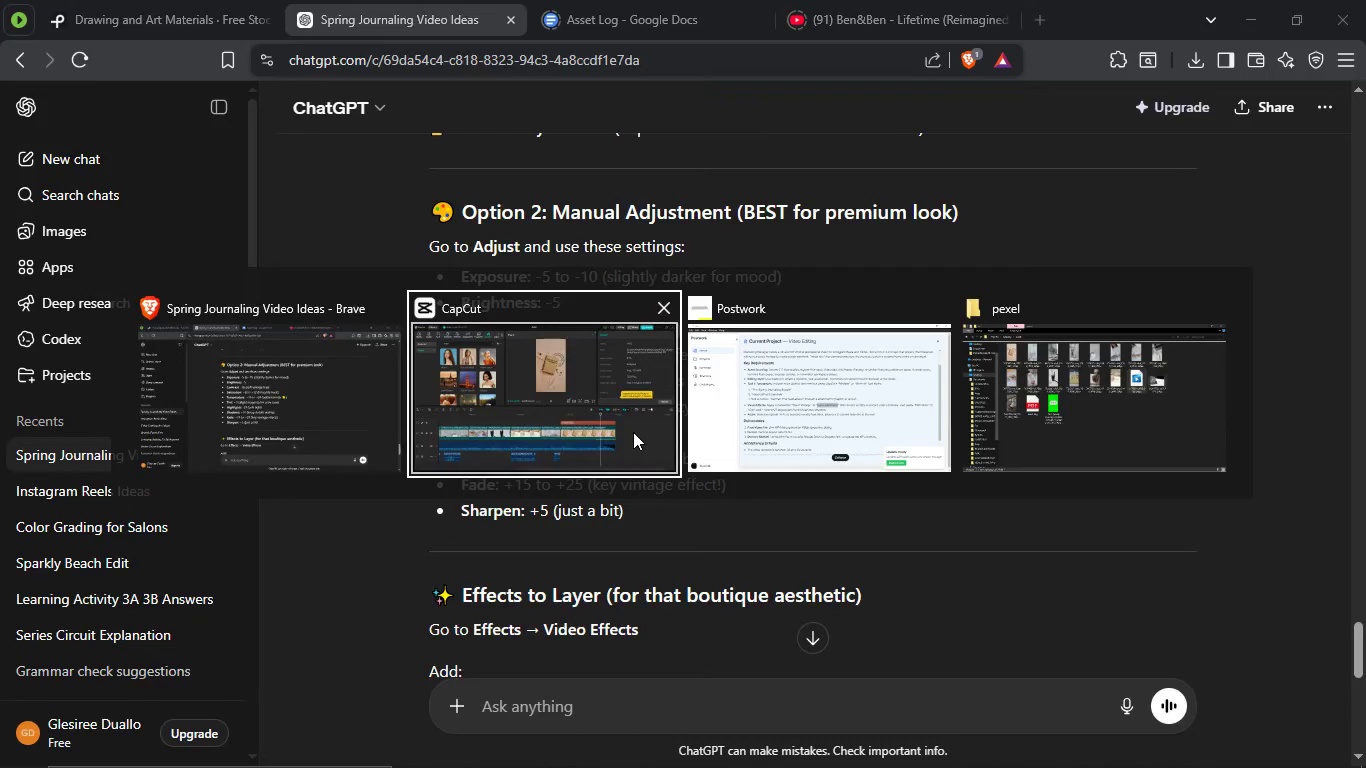 
key(Alt+Tab)